 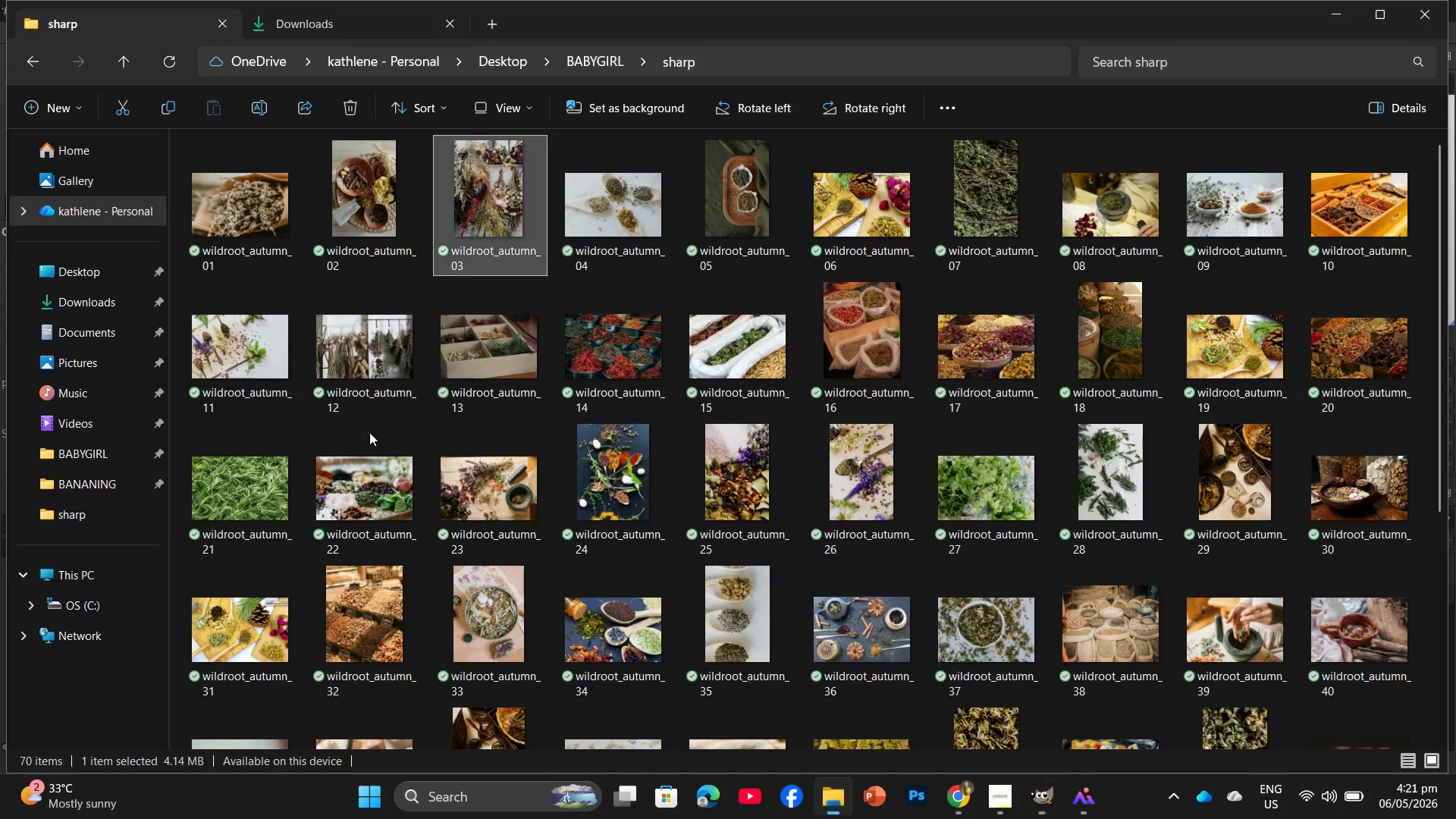 
left_click_drag(start_coordinate=[495, 201], to_coordinate=[629, 465])
 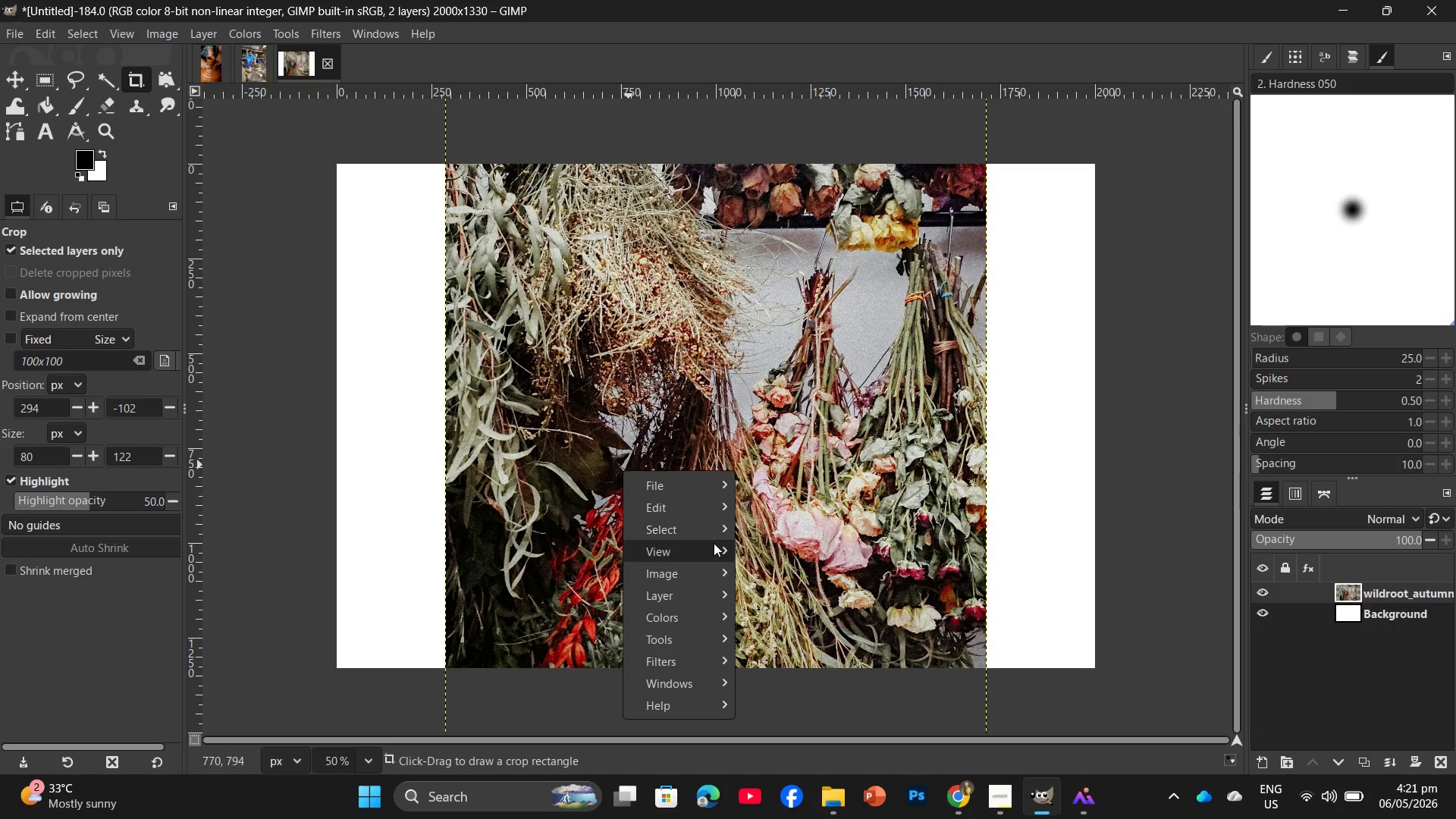 
left_click([690, 515])
 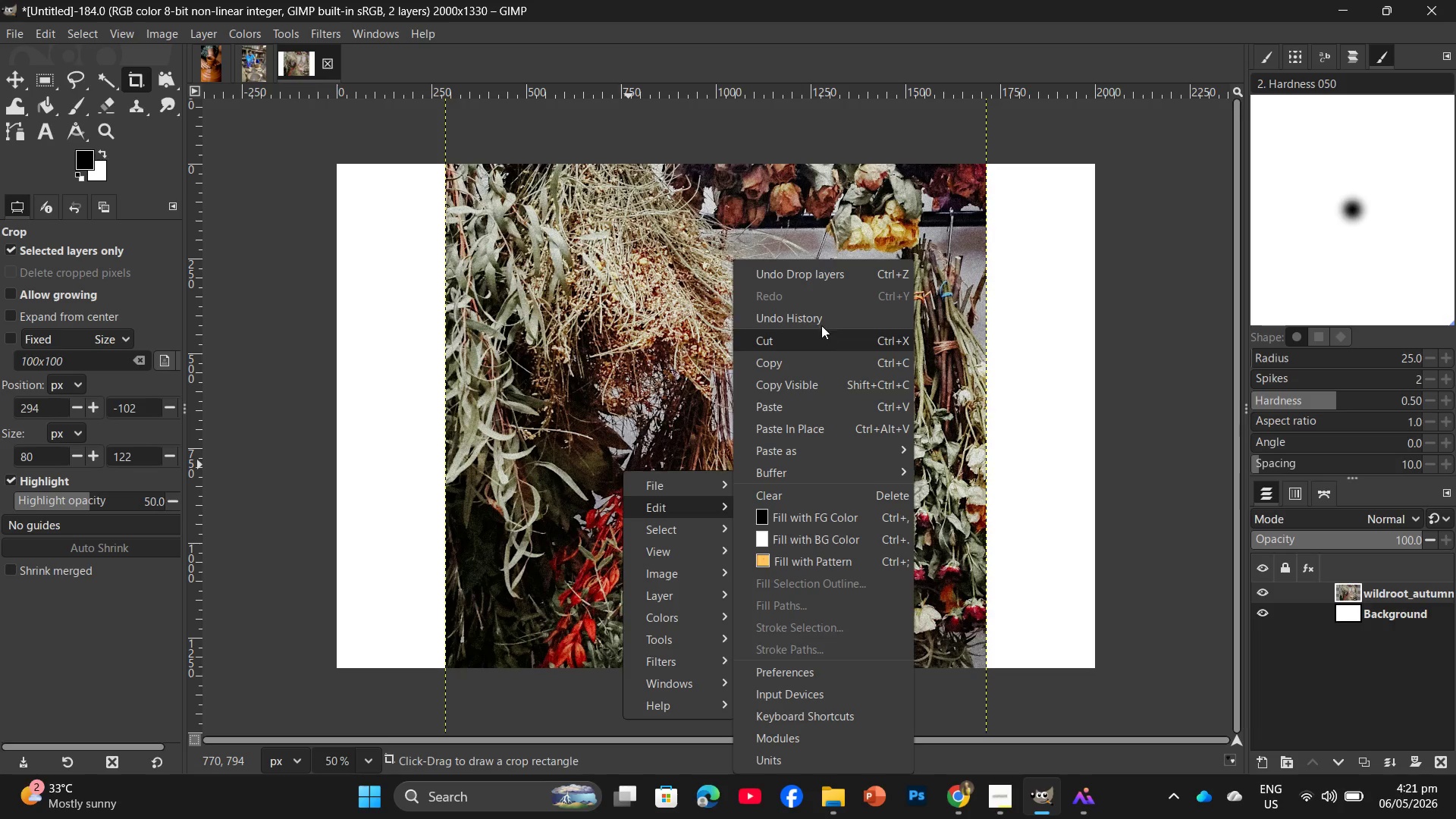 
wait(8.16)
 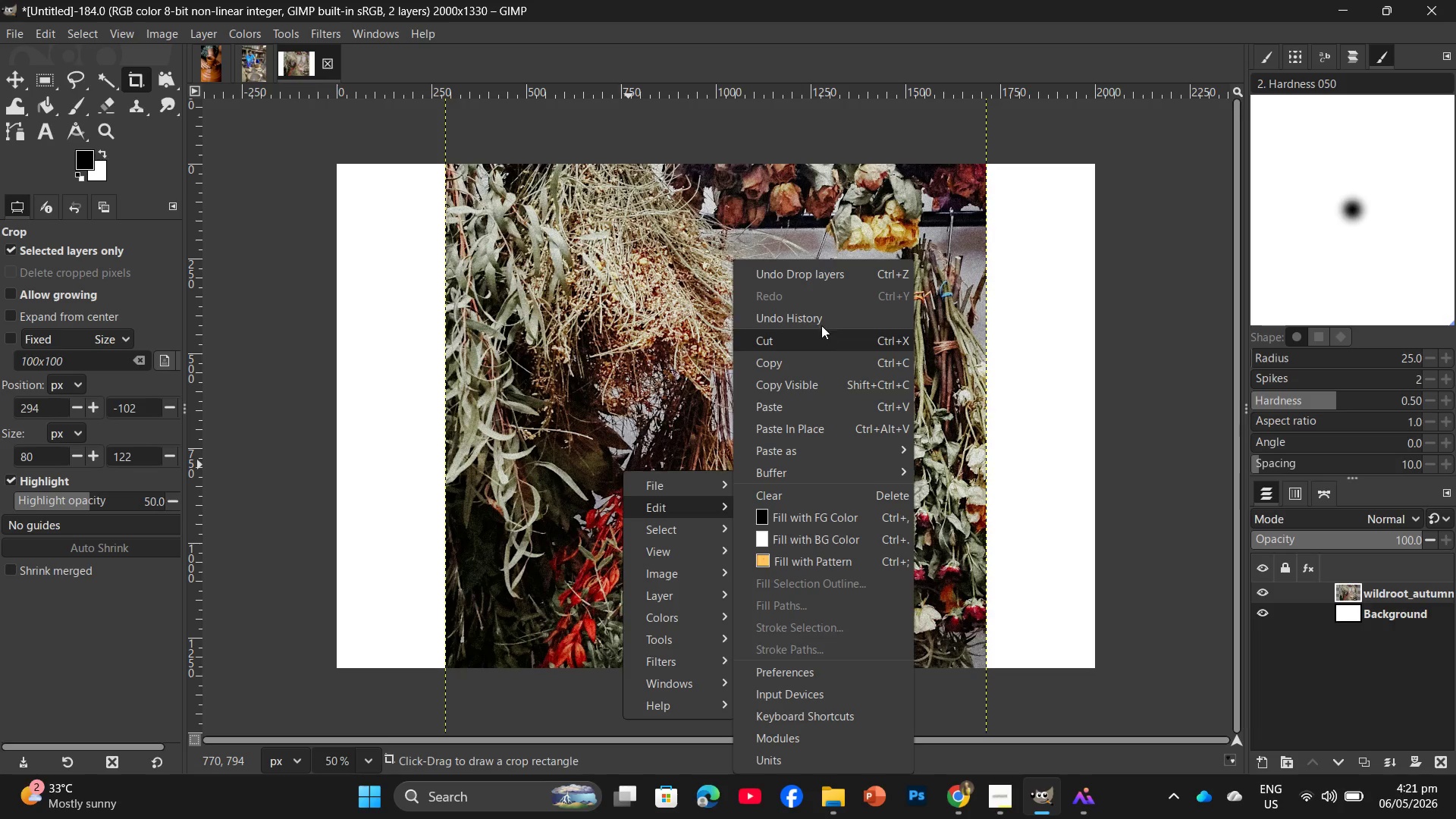 
left_click([163, 35])
 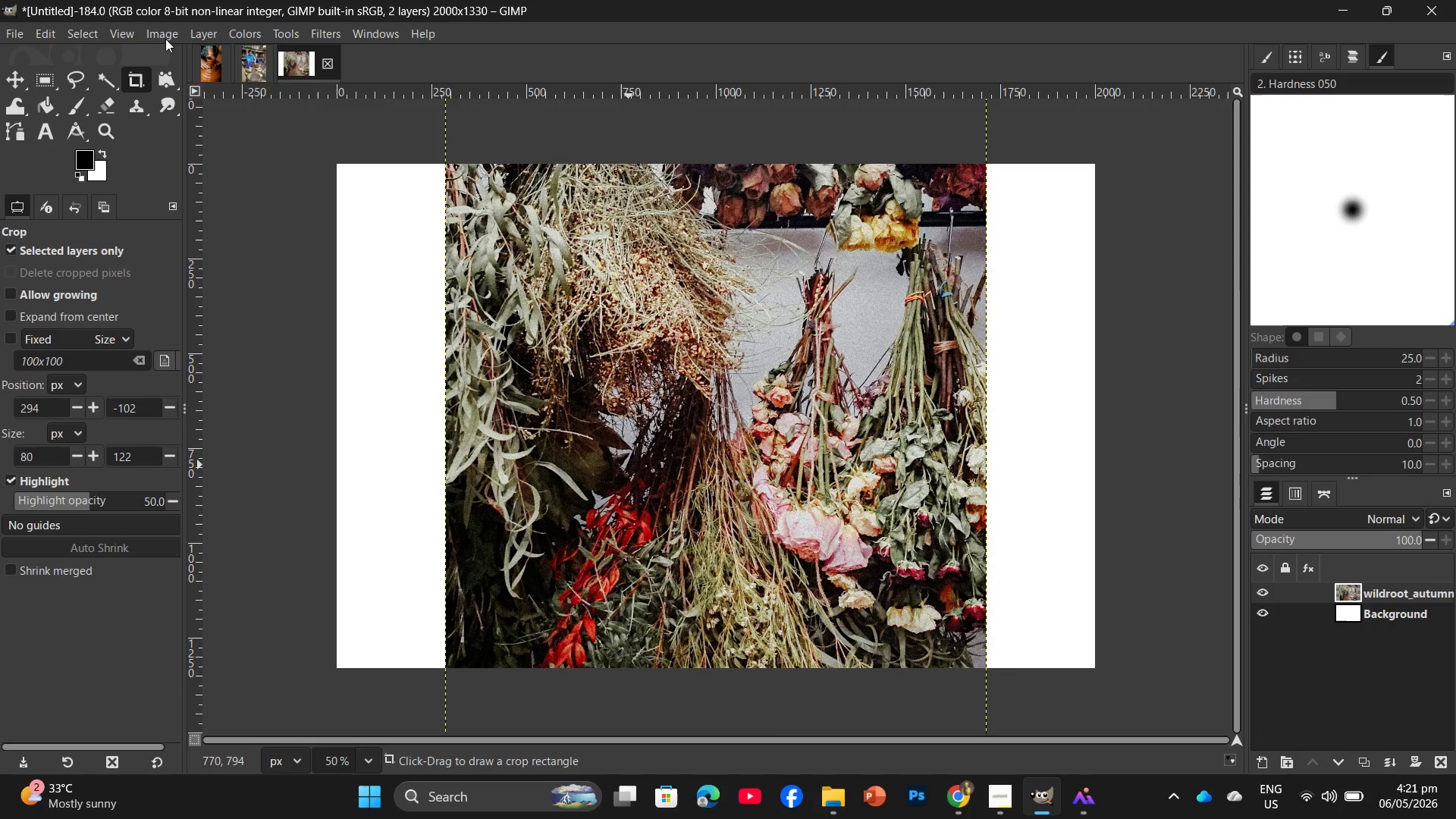 
left_click([164, 33])
 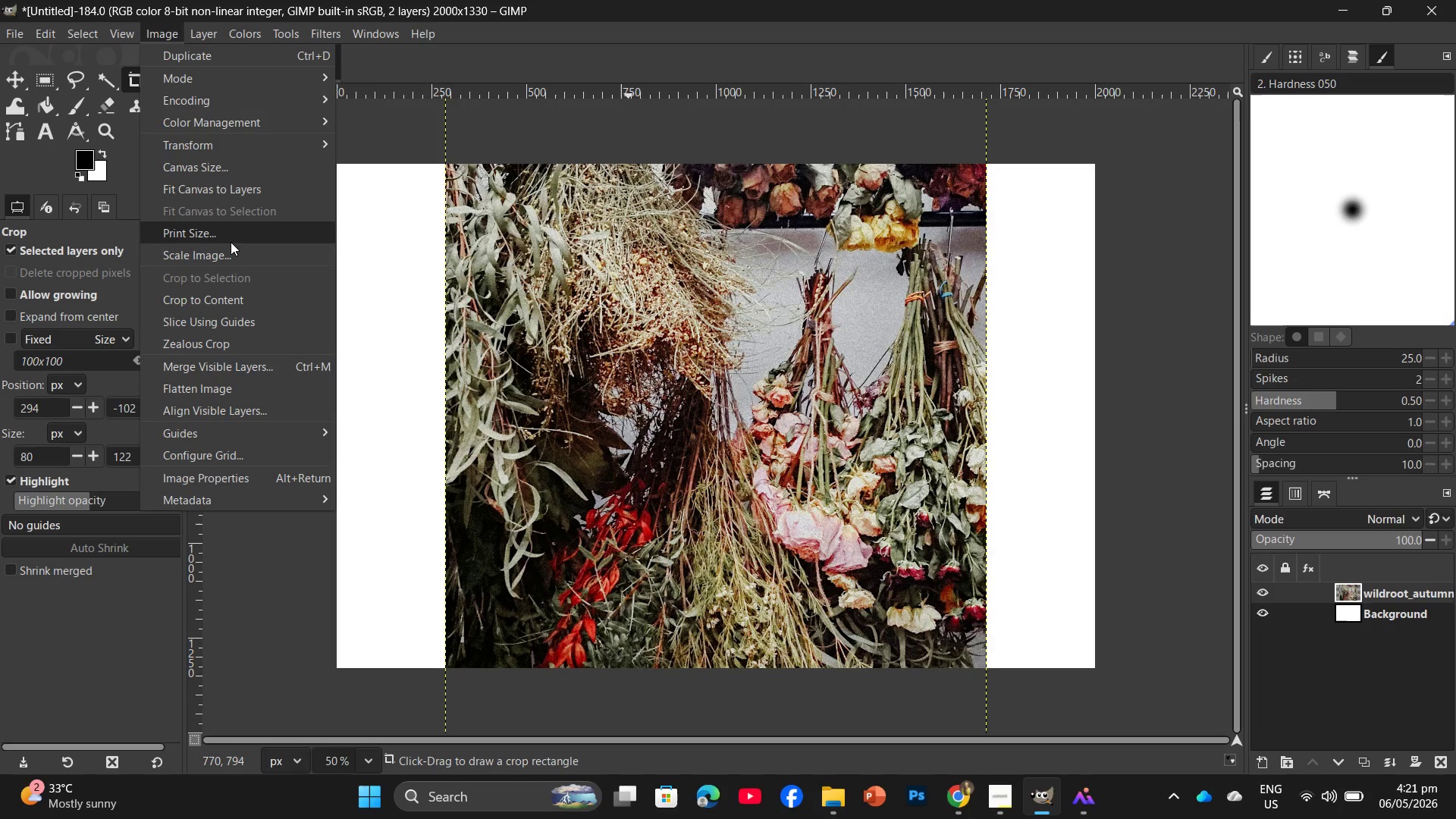 
left_click([226, 256])
 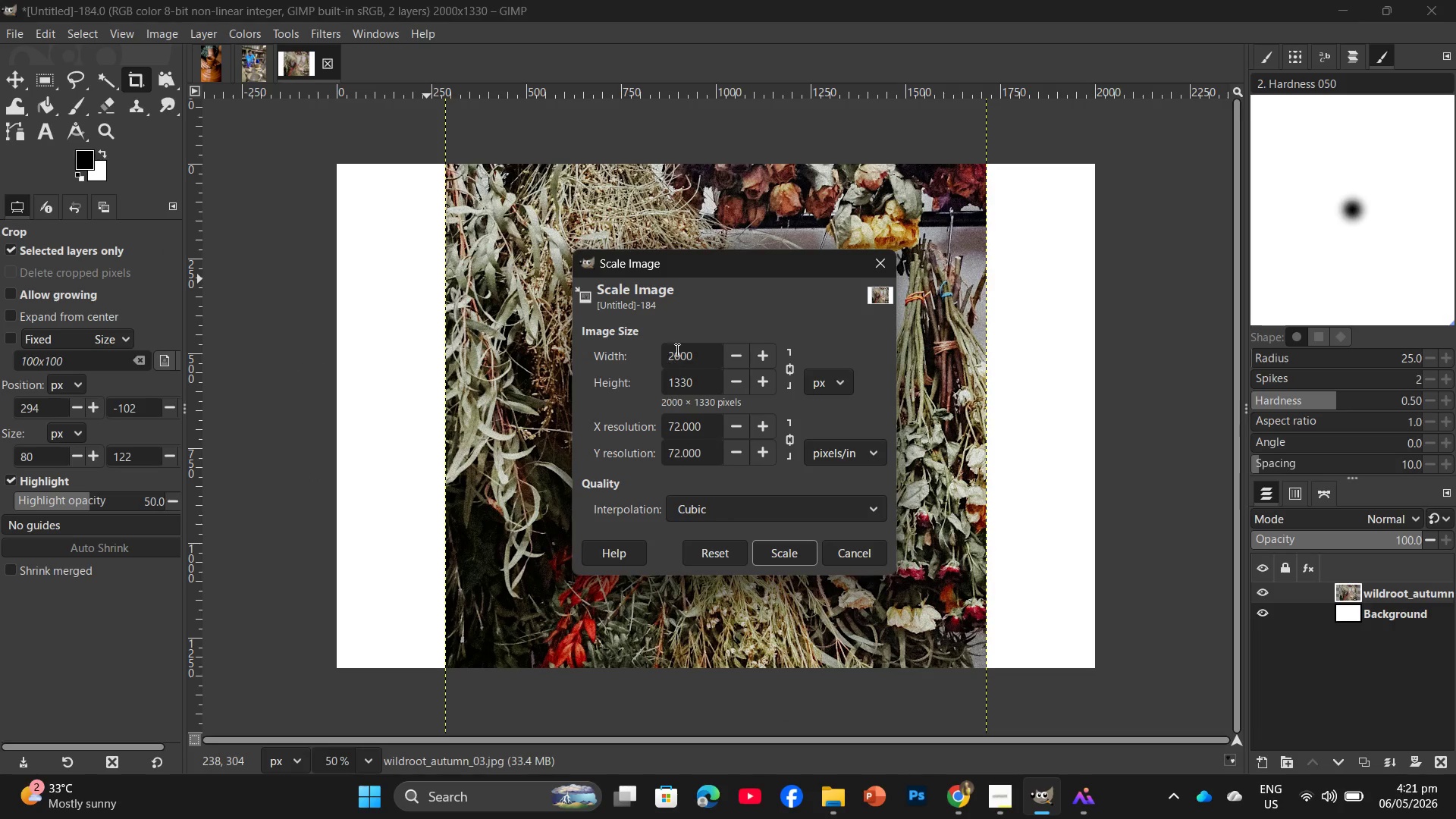 
left_click_drag(start_coordinate=[701, 353], to_coordinate=[635, 352])
 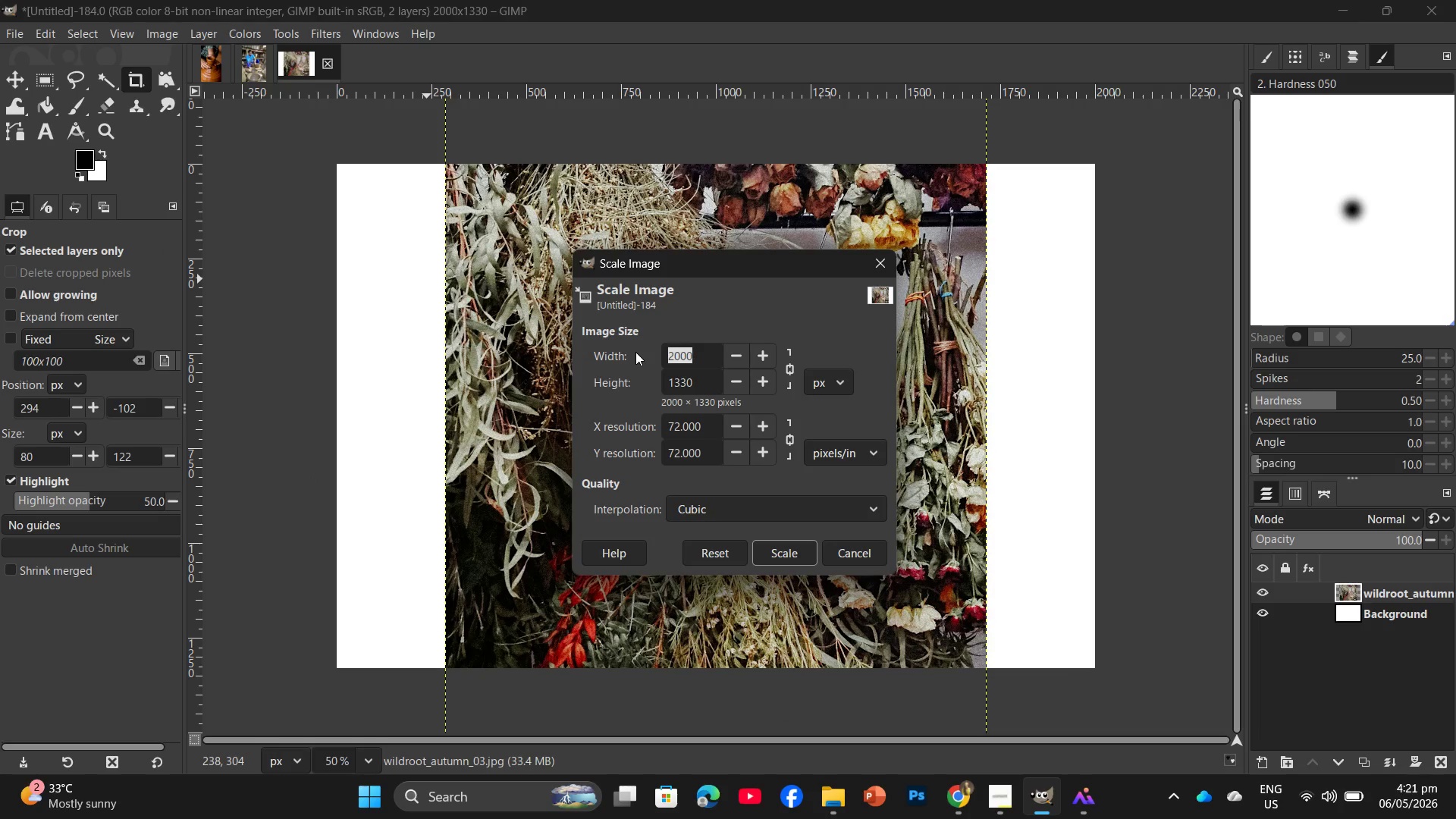 
key(Numpad8)
 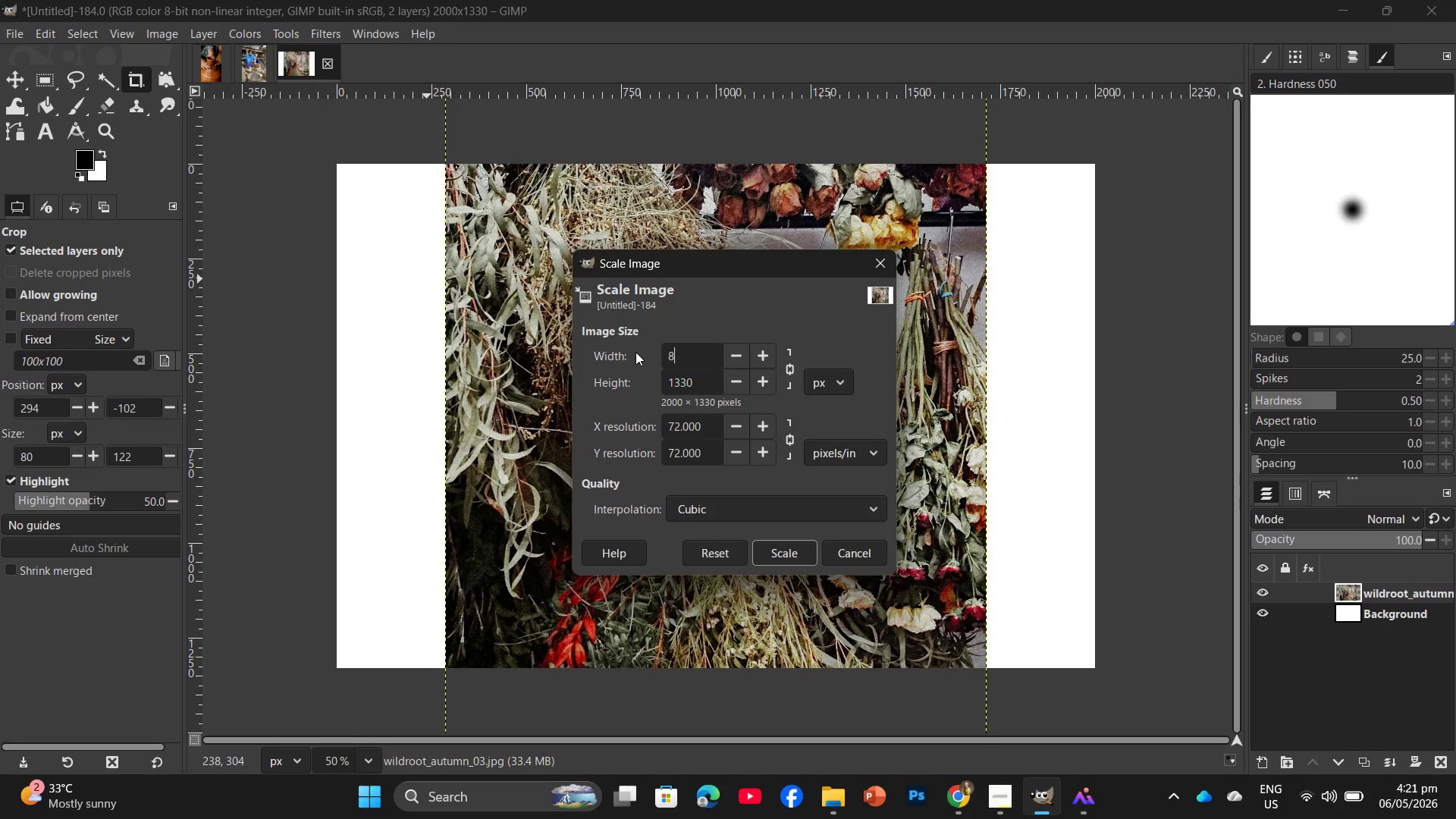 
key(Numpad0)
 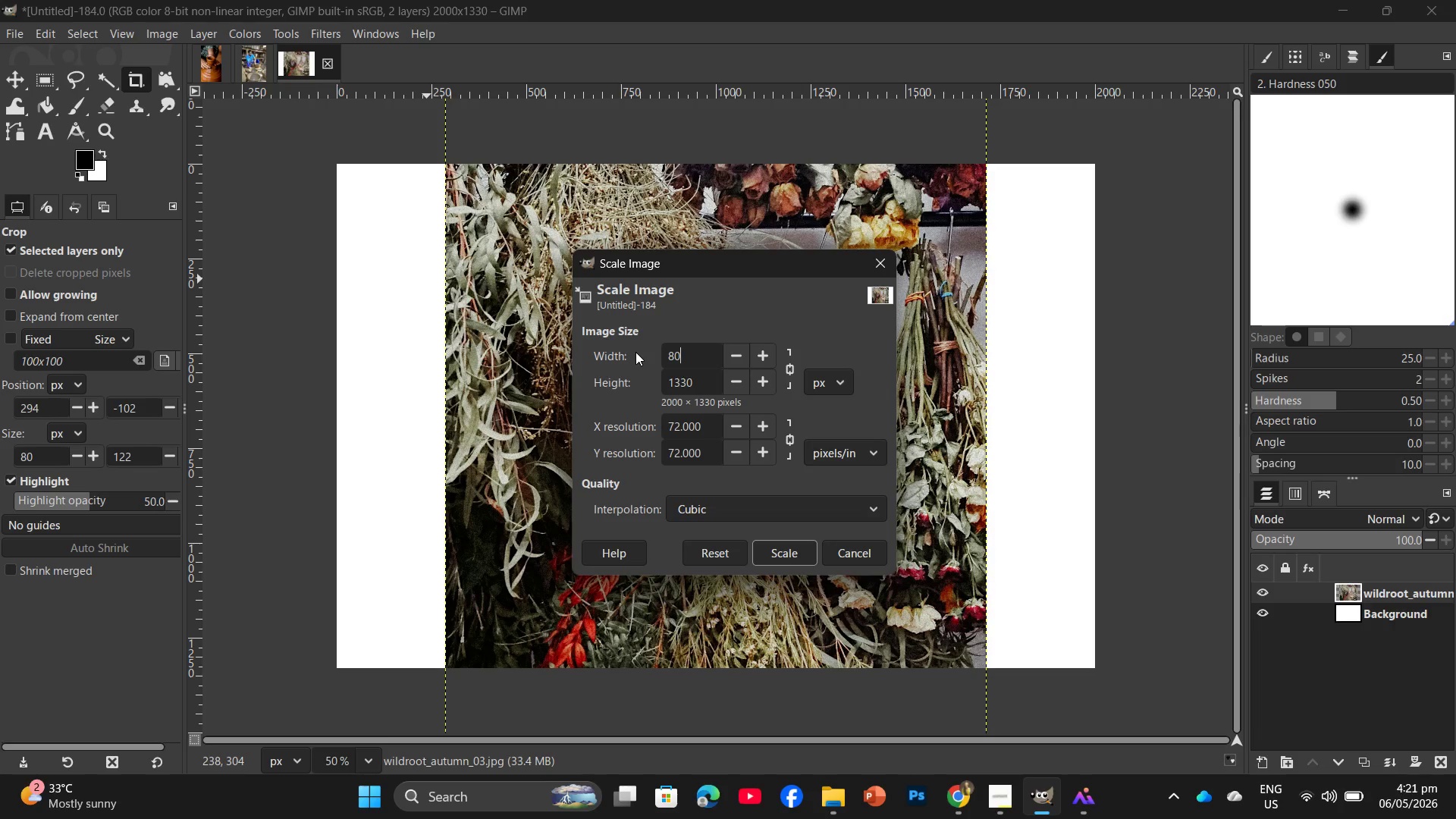 
key(Numpad0)
 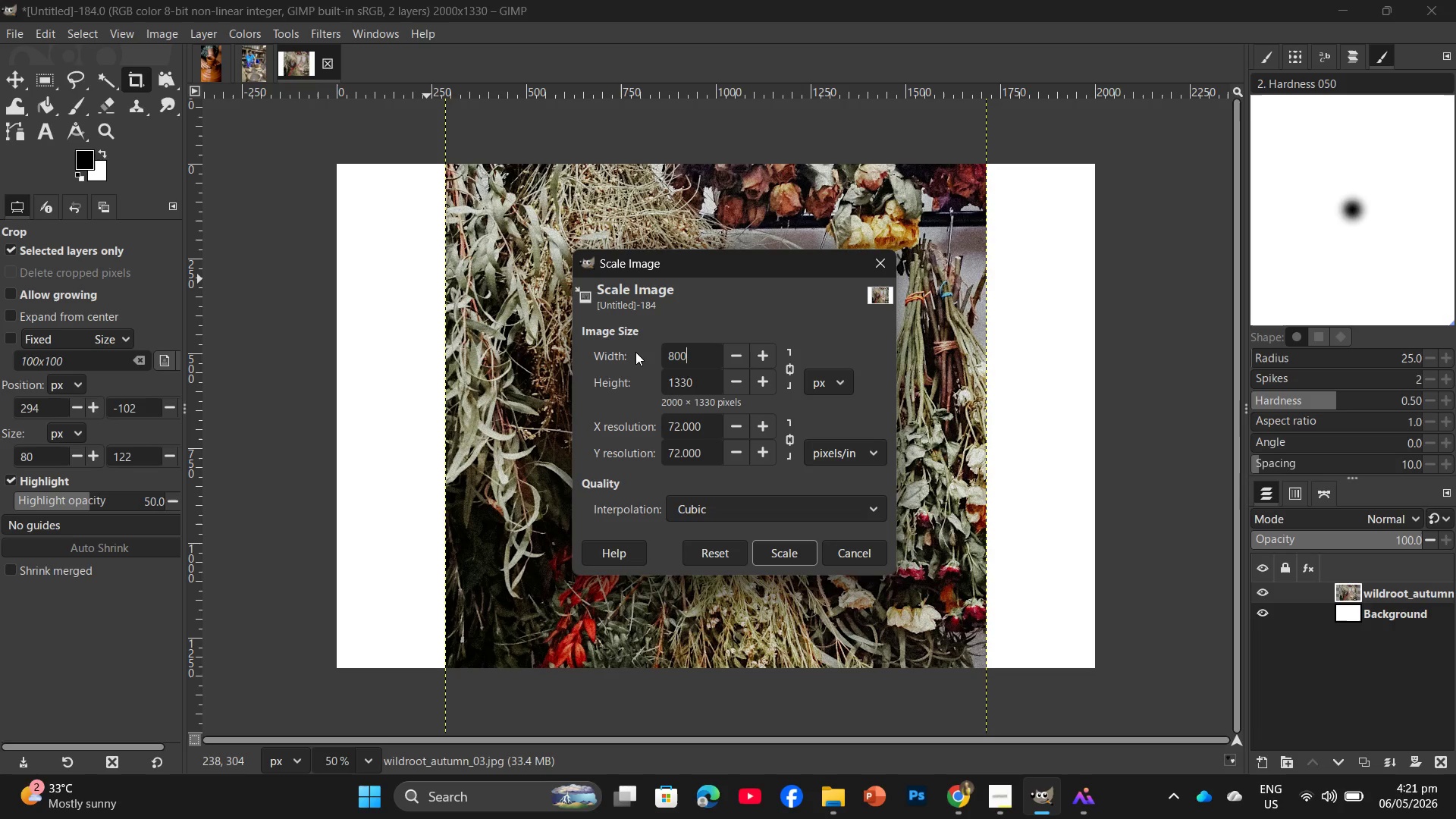 
key(Enter)
 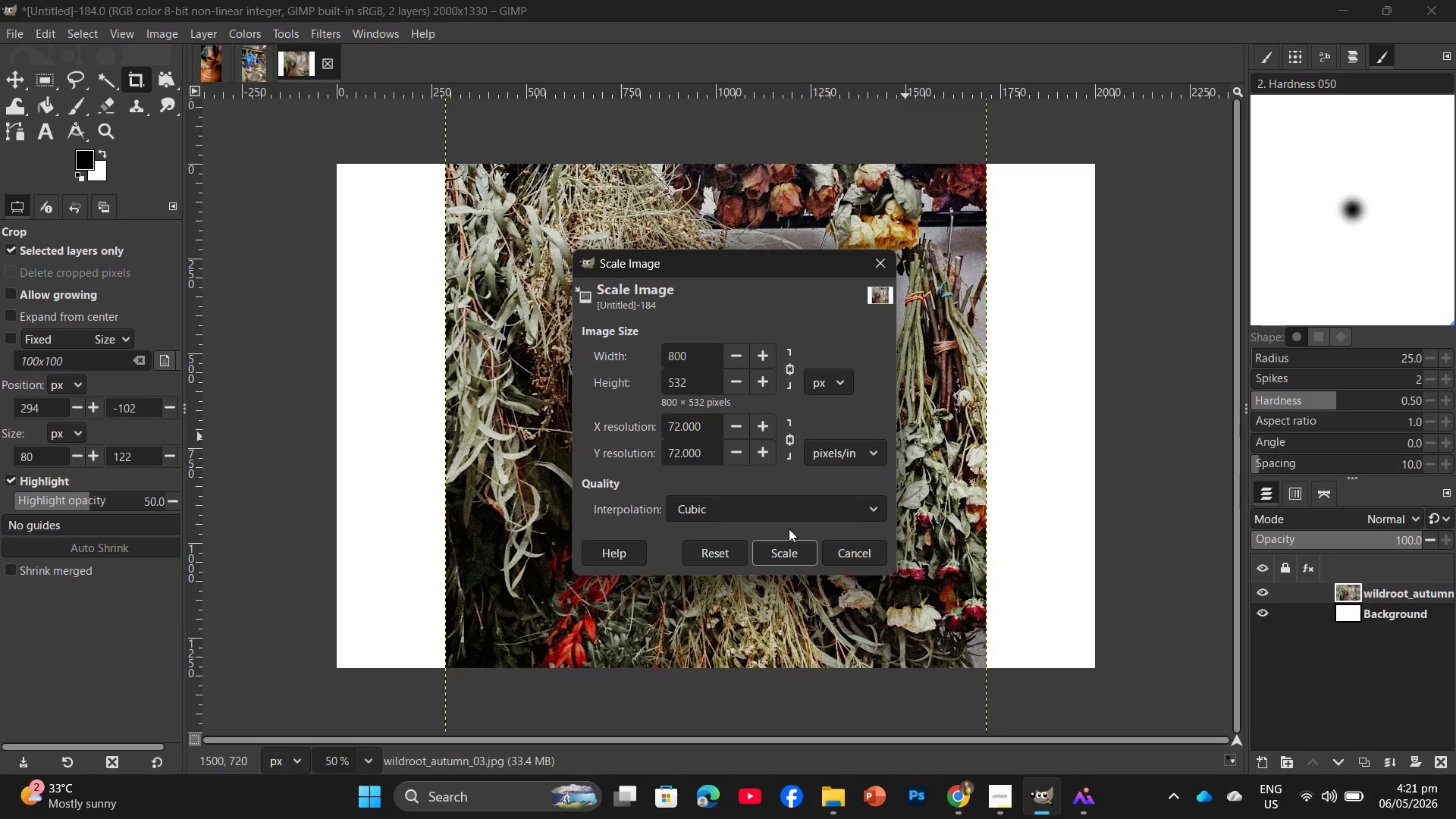 
left_click([782, 558])
 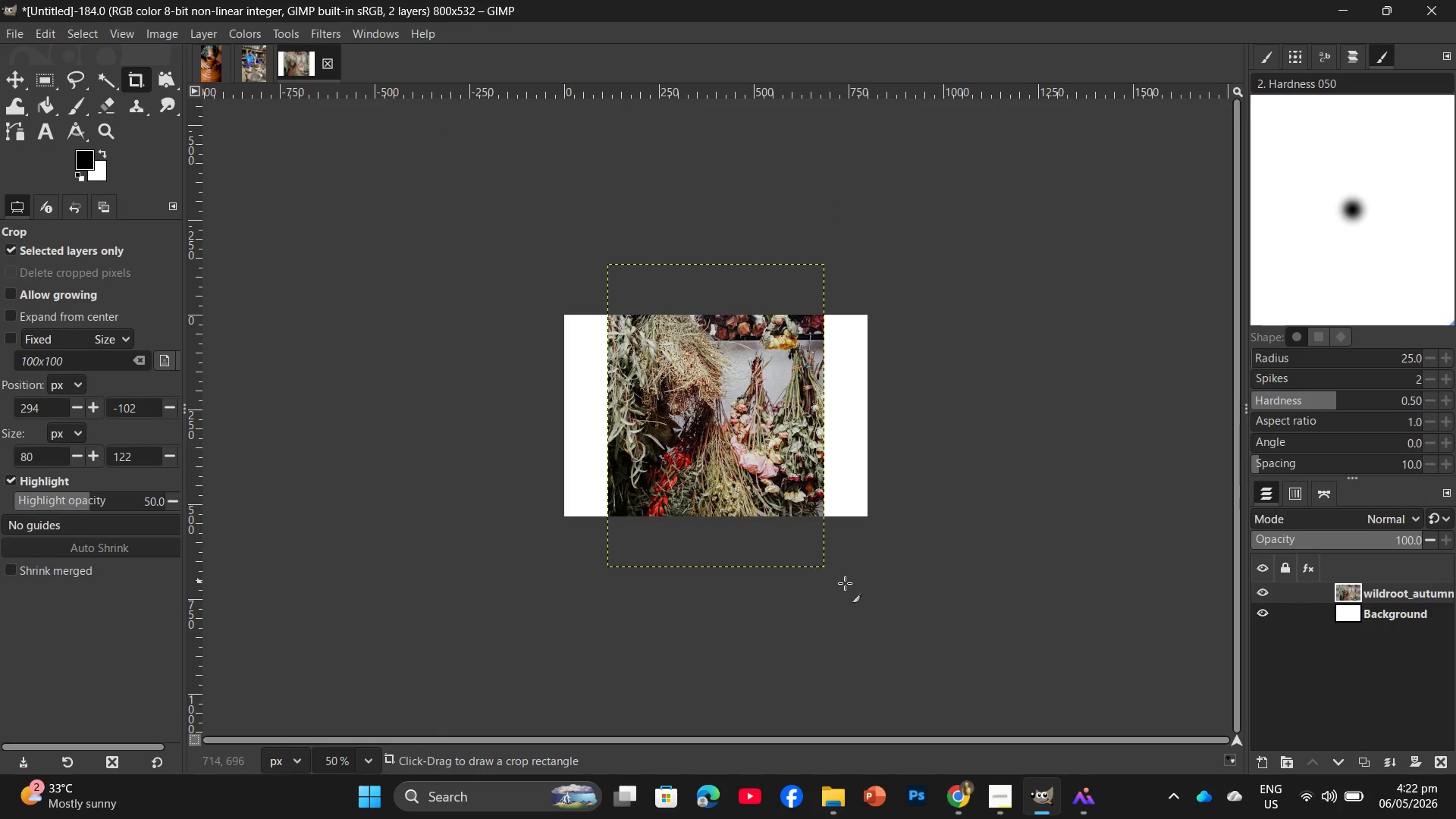 
left_click_drag(start_coordinate=[827, 566], to_coordinate=[899, 619])
 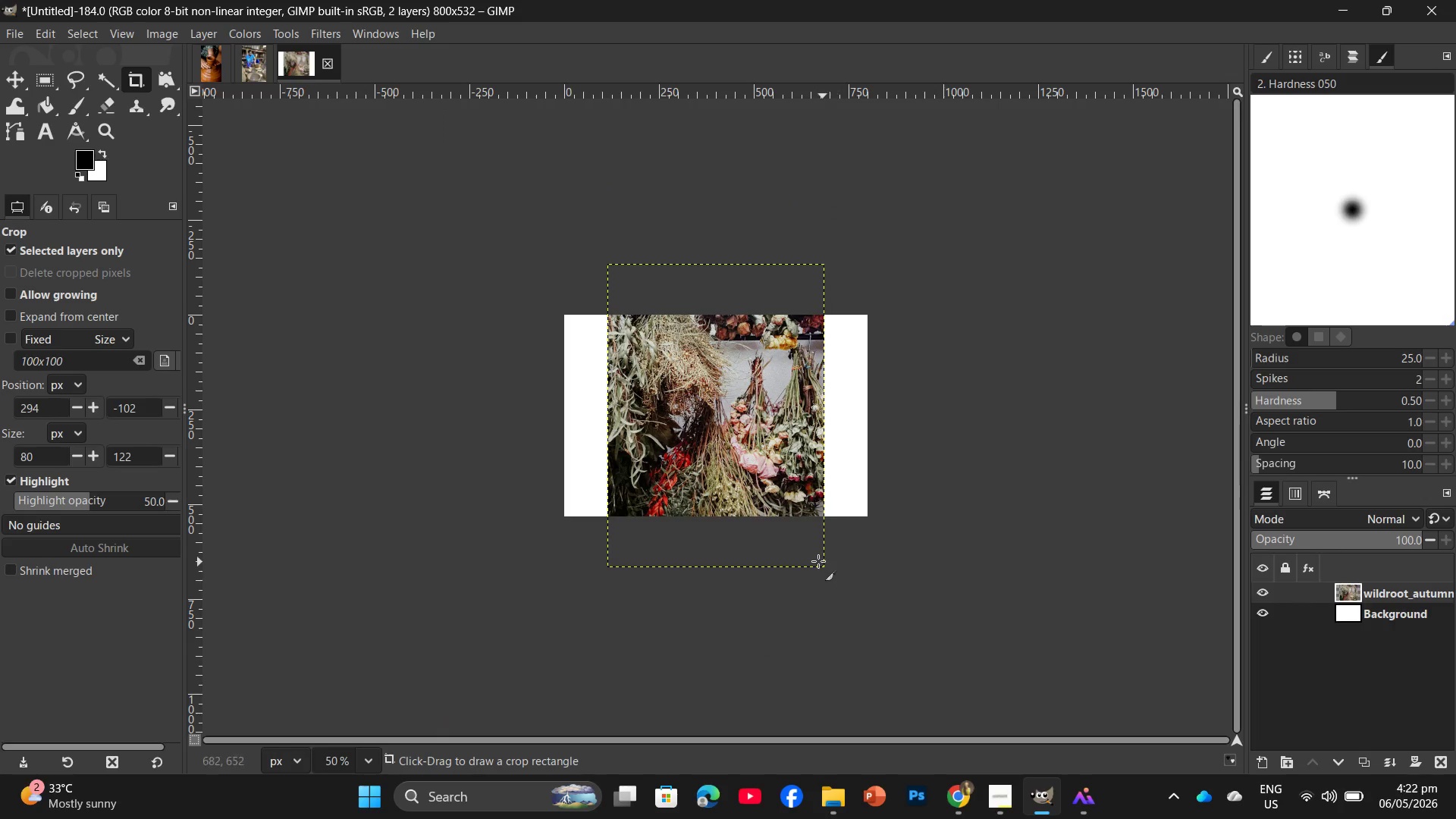 
left_click_drag(start_coordinate=[818, 561], to_coordinate=[836, 585])
 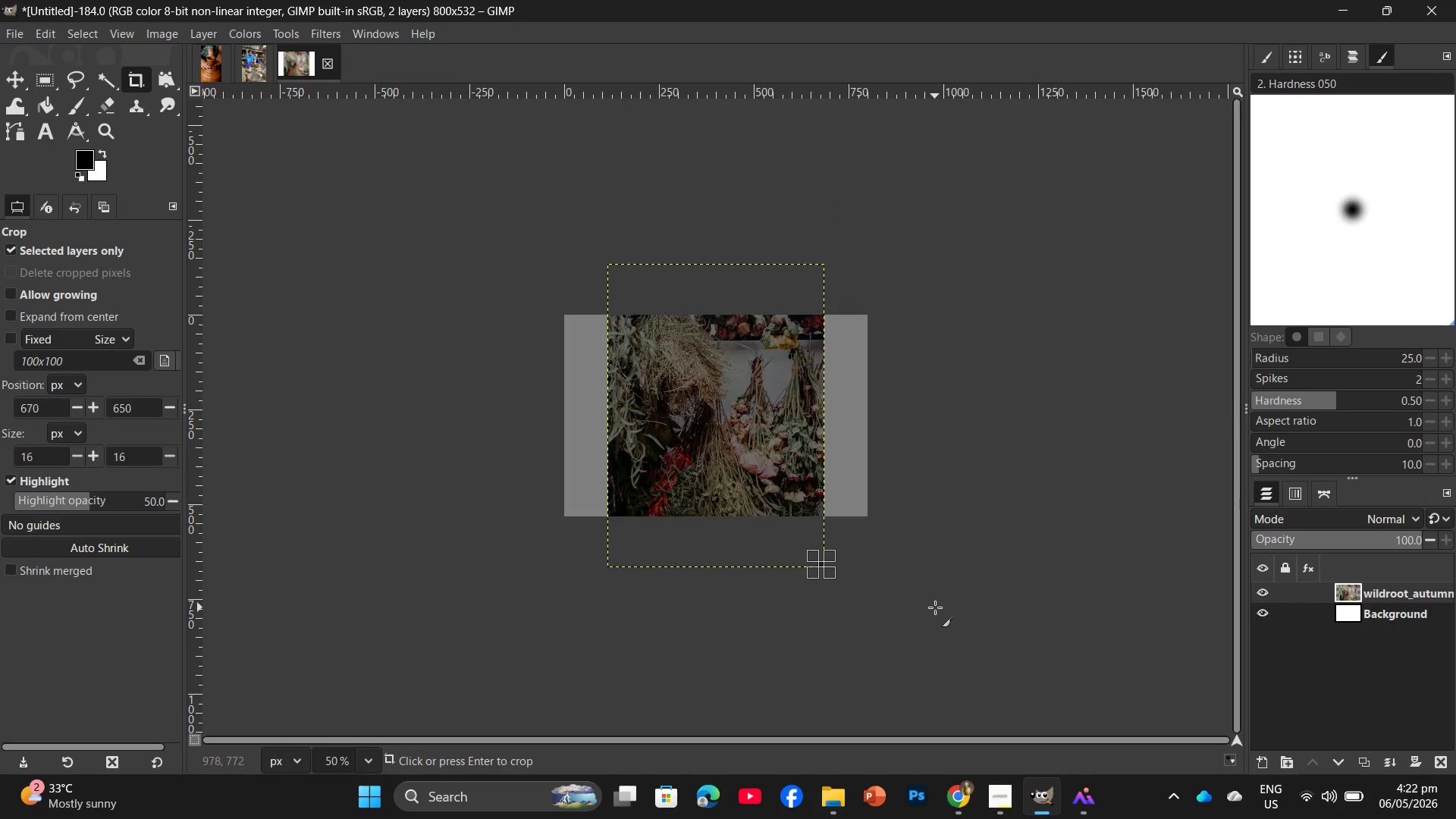 
double_click([935, 609])
 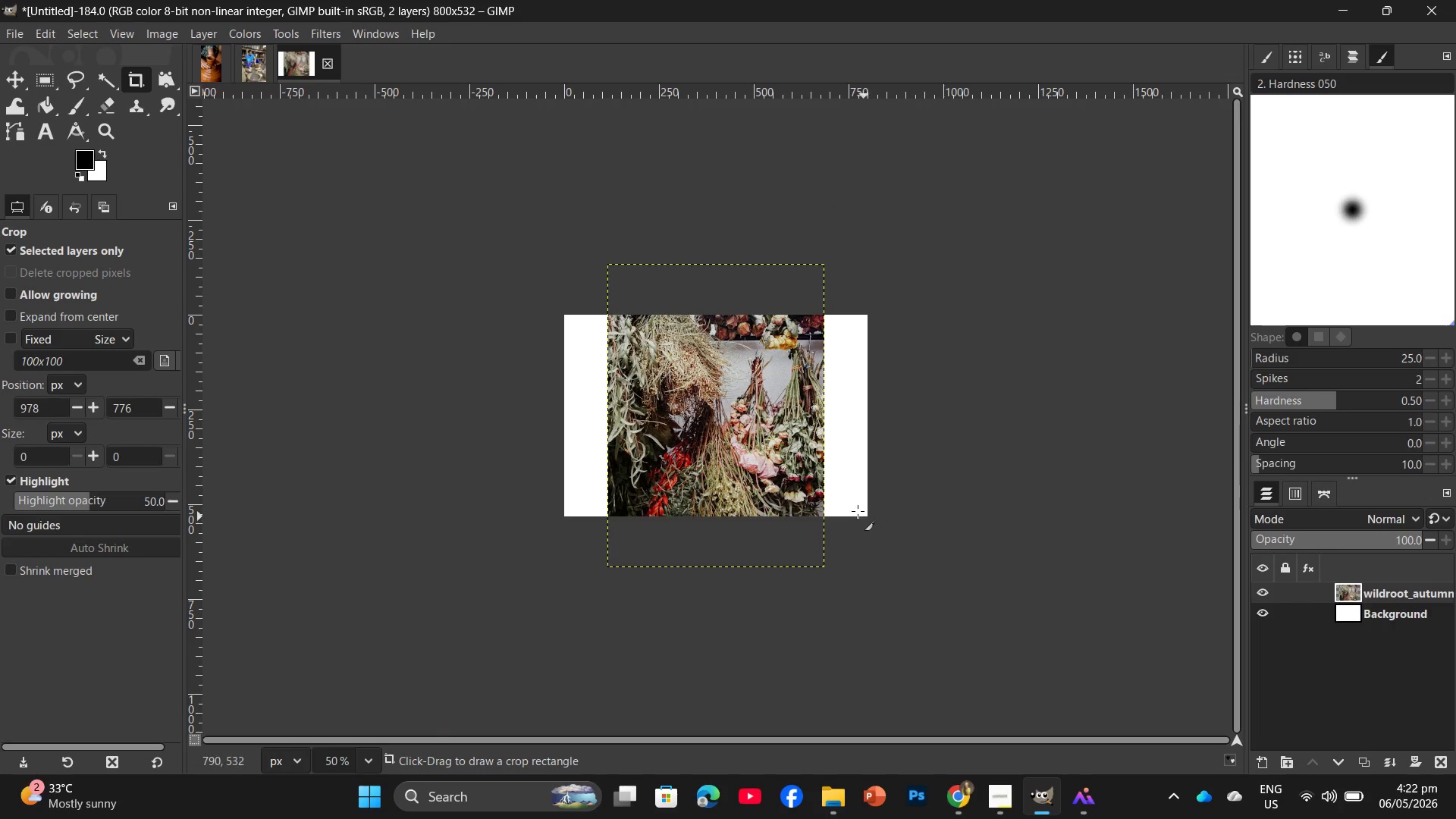 
hold_key(key=ControlLeft, duration=0.81)
scroll: coordinate [859, 497], scroll_direction: up, amount: 9.0
 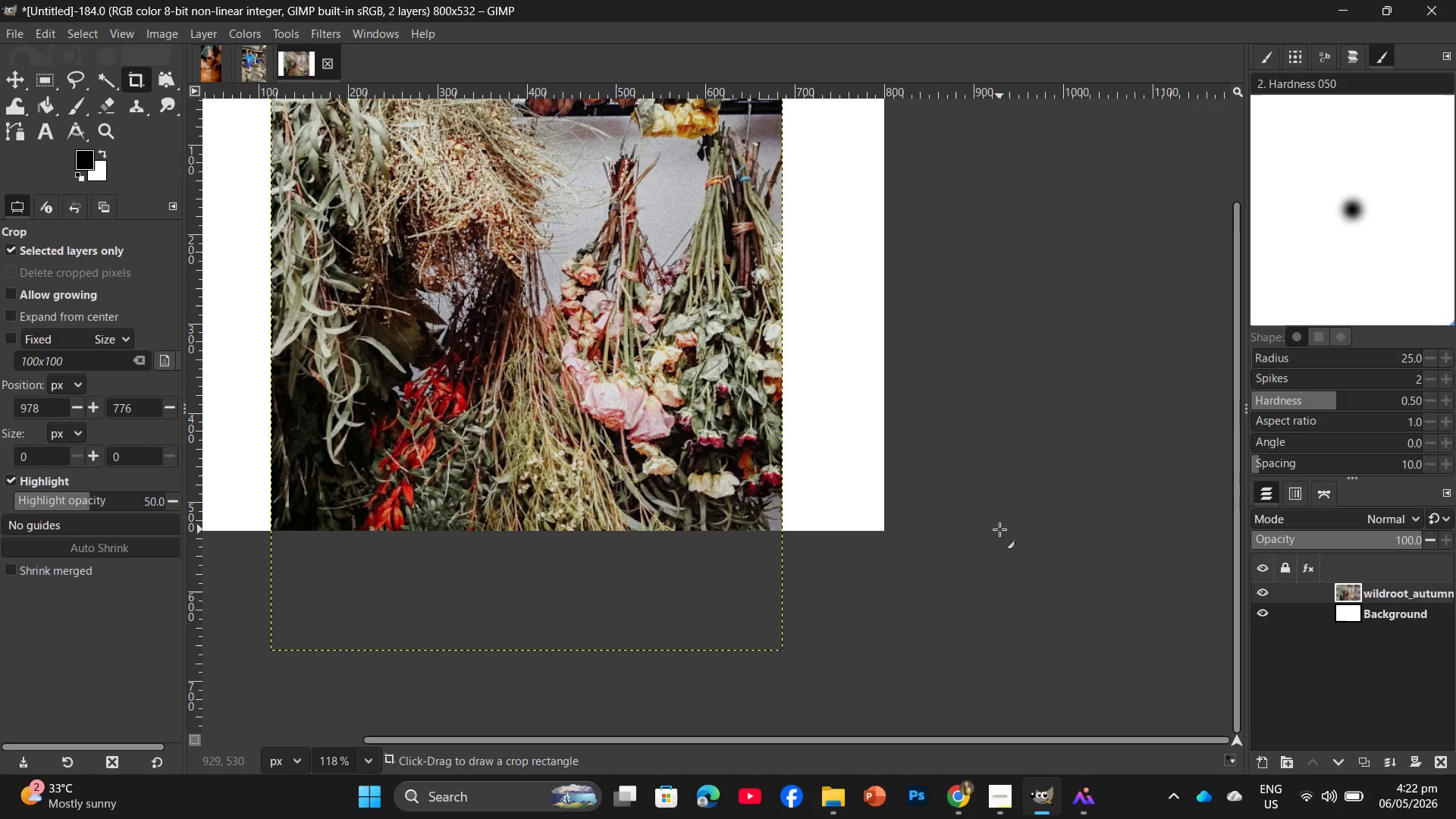 
hold_key(key=Space, duration=0.55)
 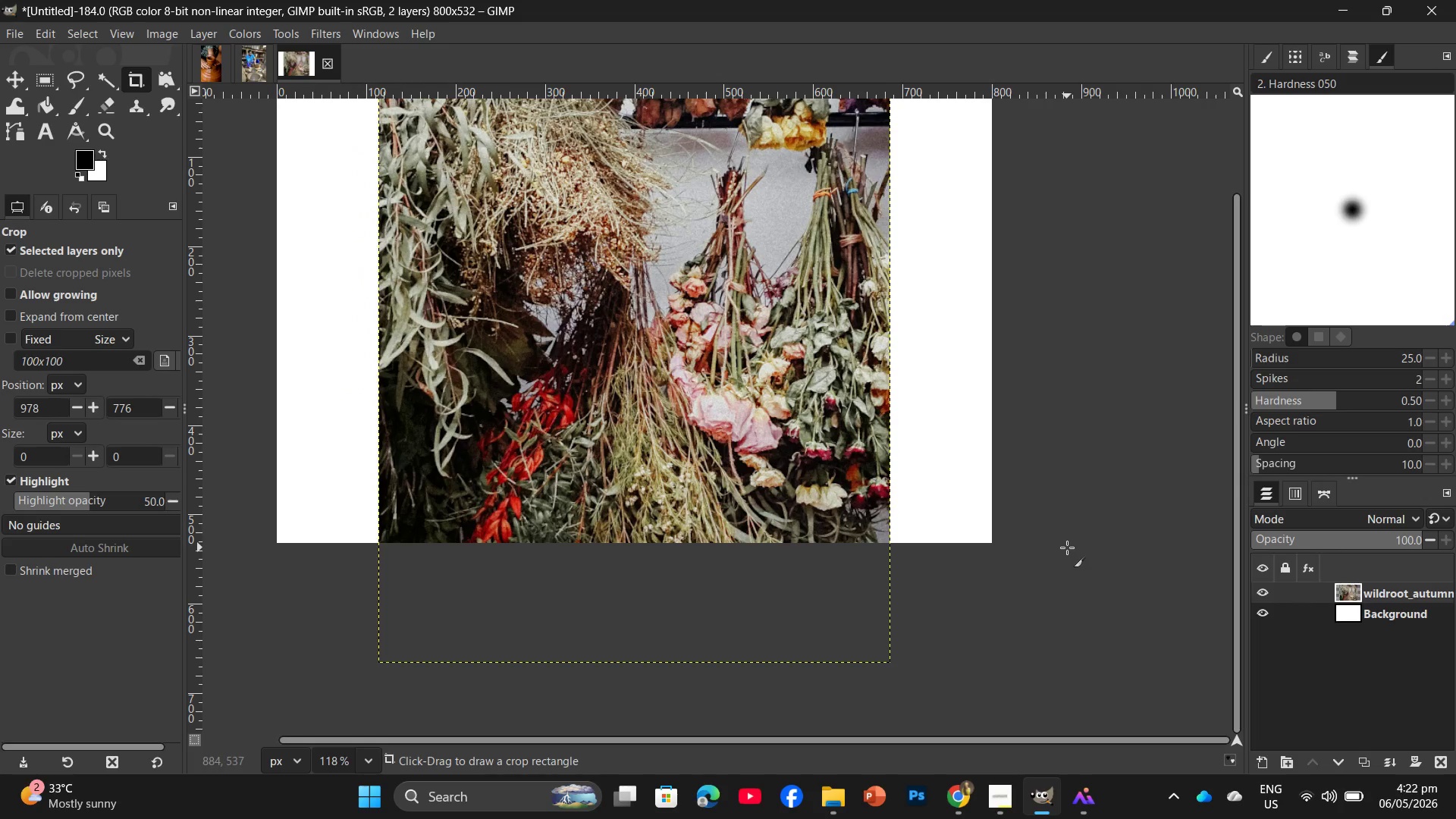 
left_click_drag(start_coordinate=[999, 529], to_coordinate=[1107, 541])
 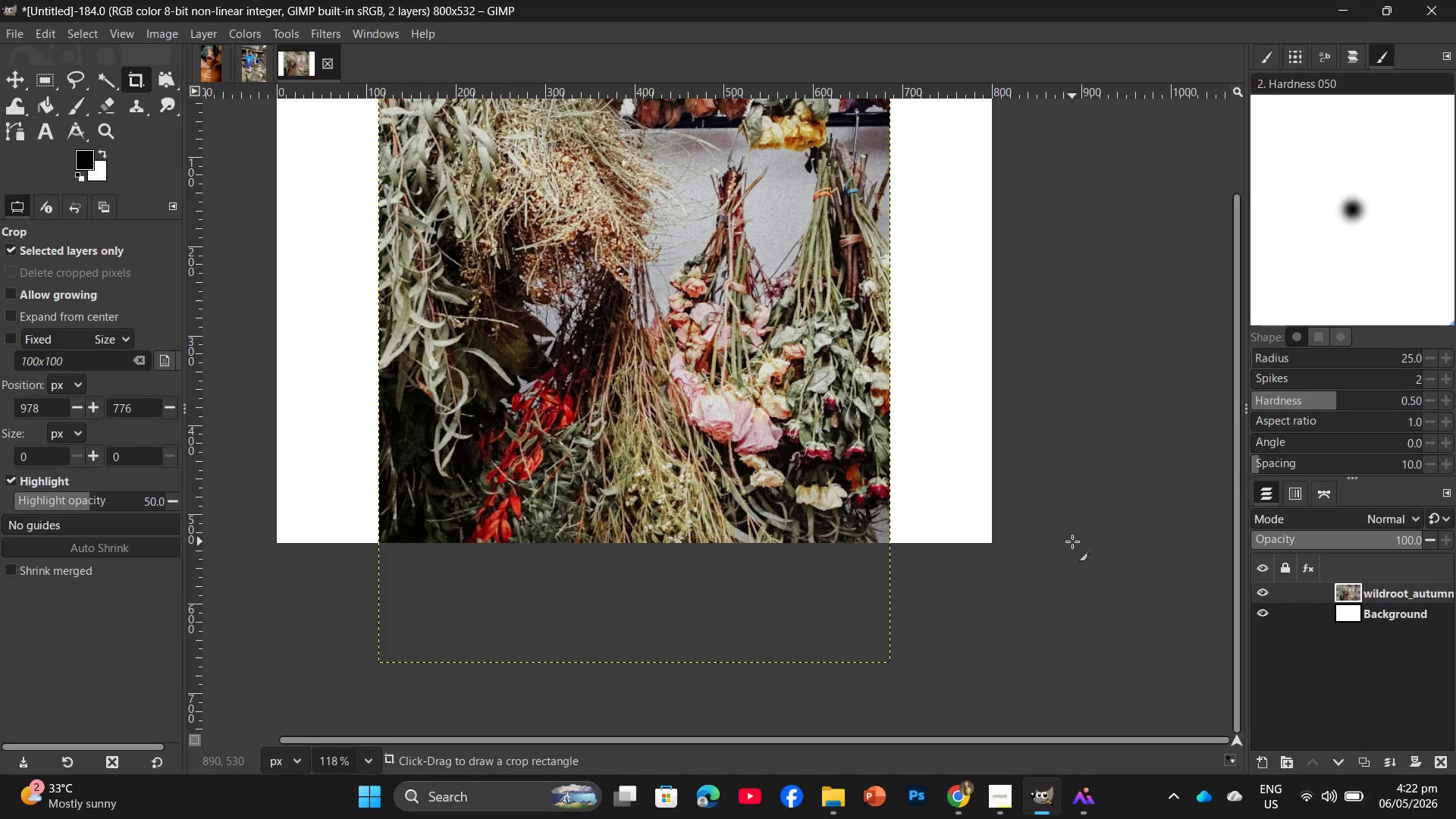 
hold_key(key=Space, duration=0.98)
 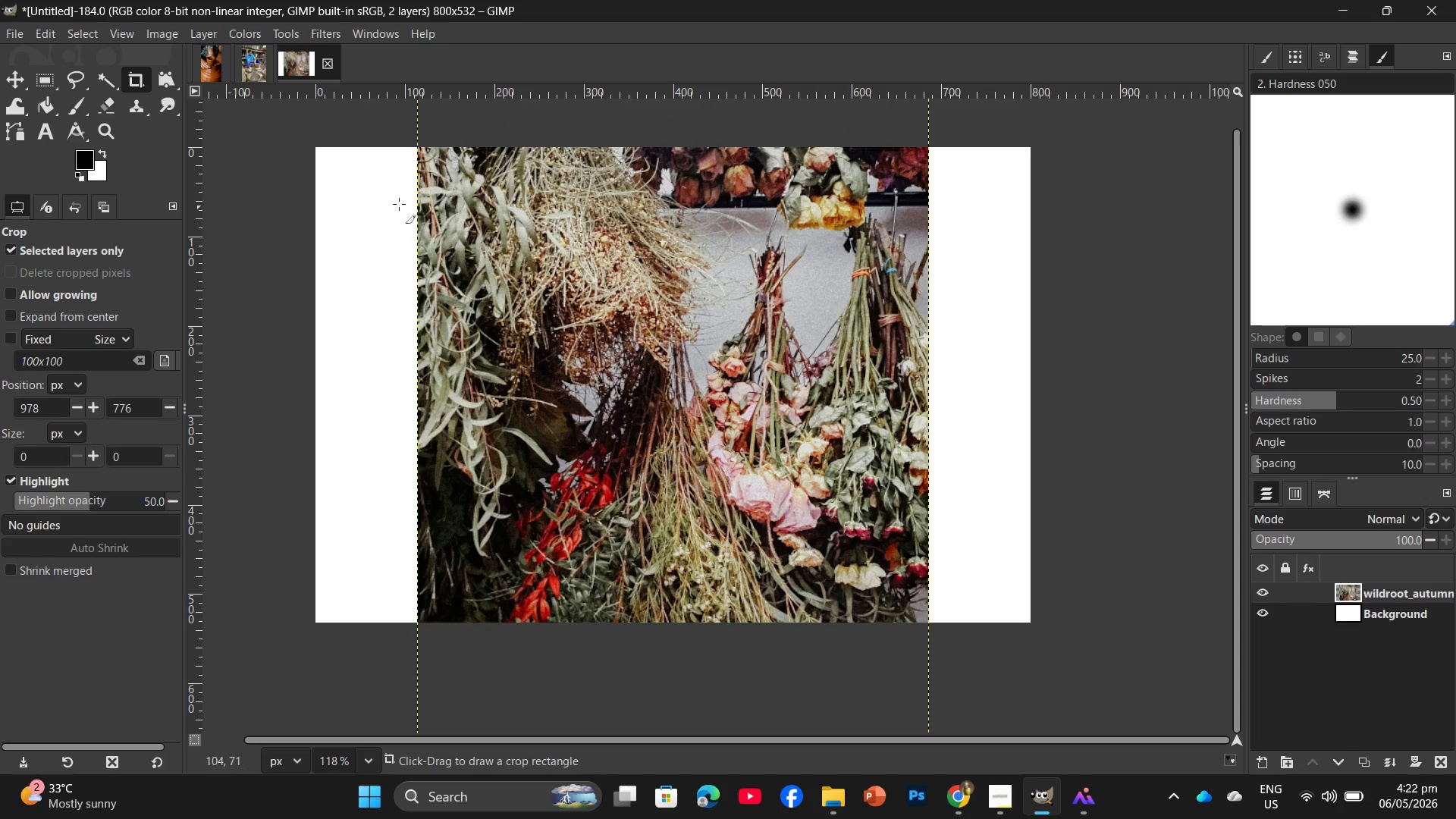 
left_click_drag(start_coordinate=[1072, 541], to_coordinate=[1111, 621])
 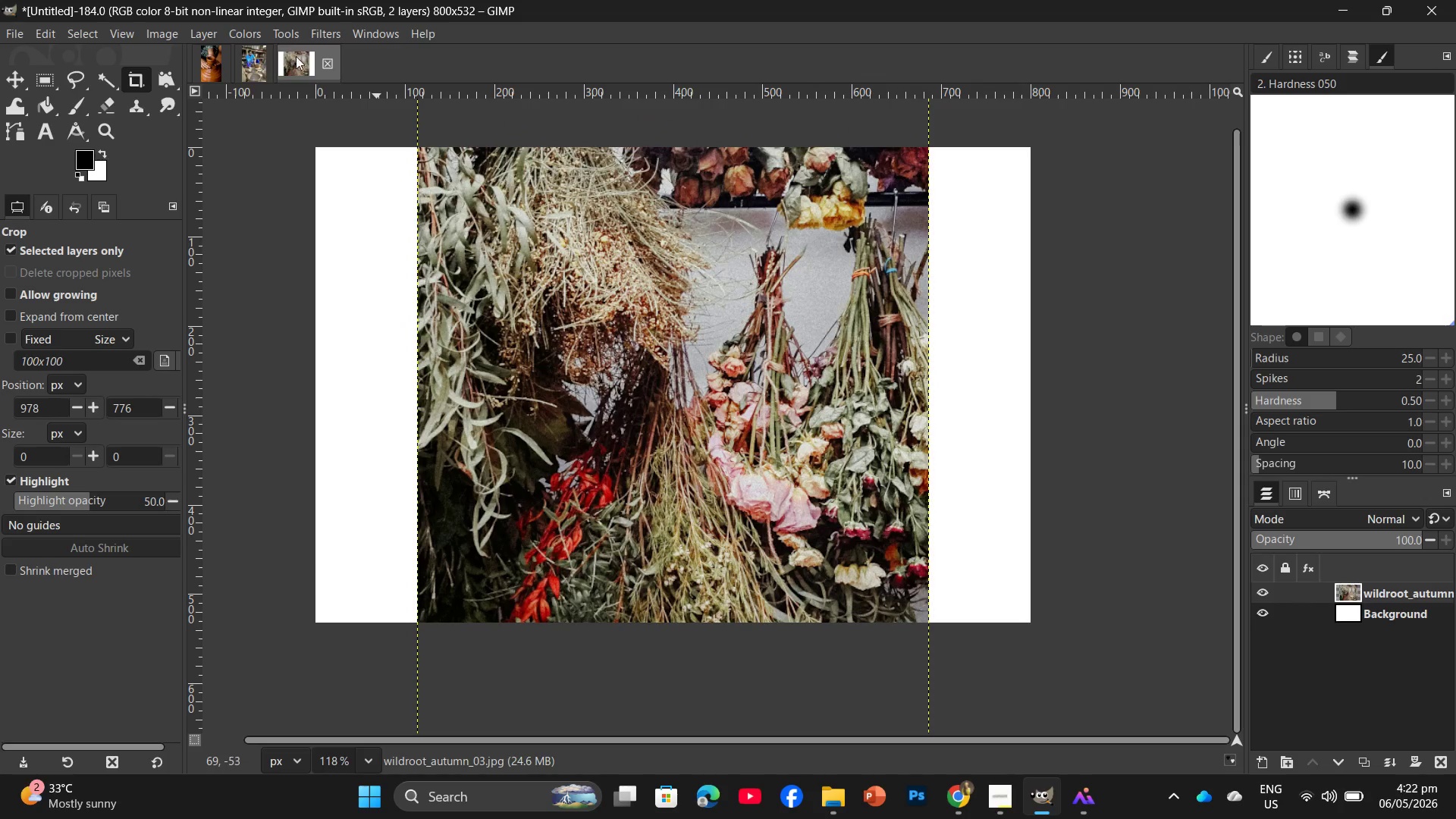 
left_click([328, 67])
 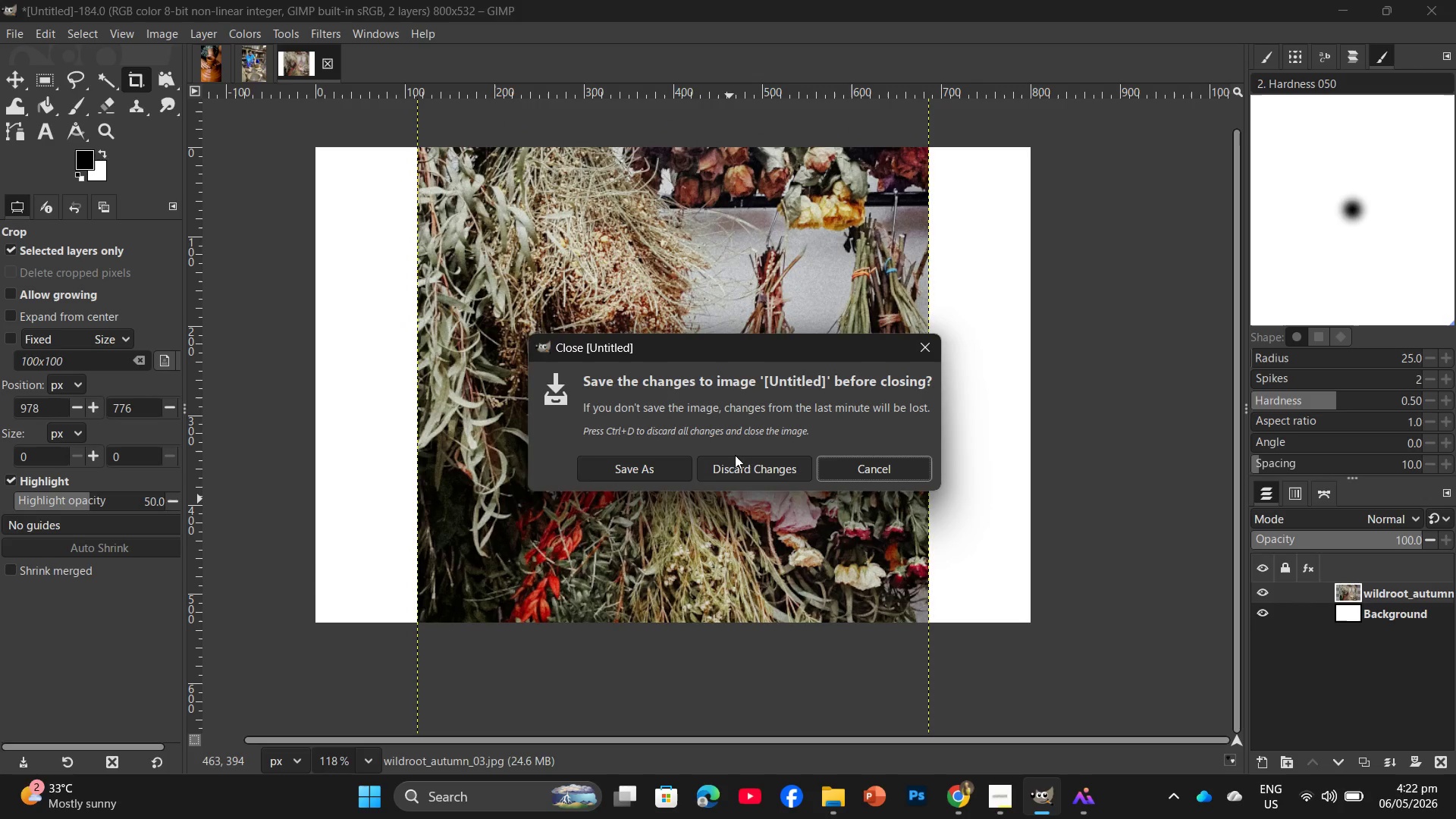 
left_click([737, 460])
 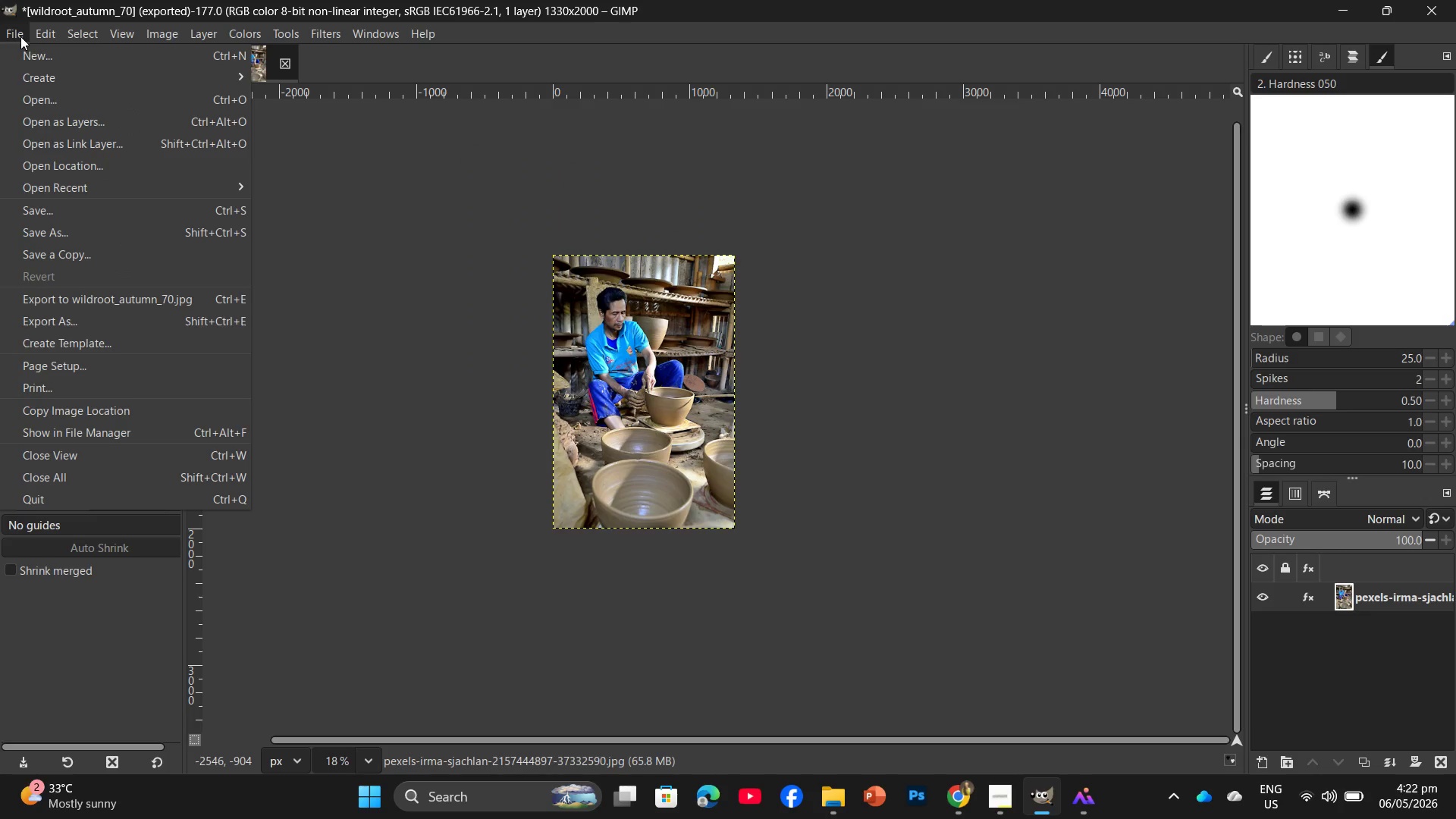 
left_click([39, 55])
 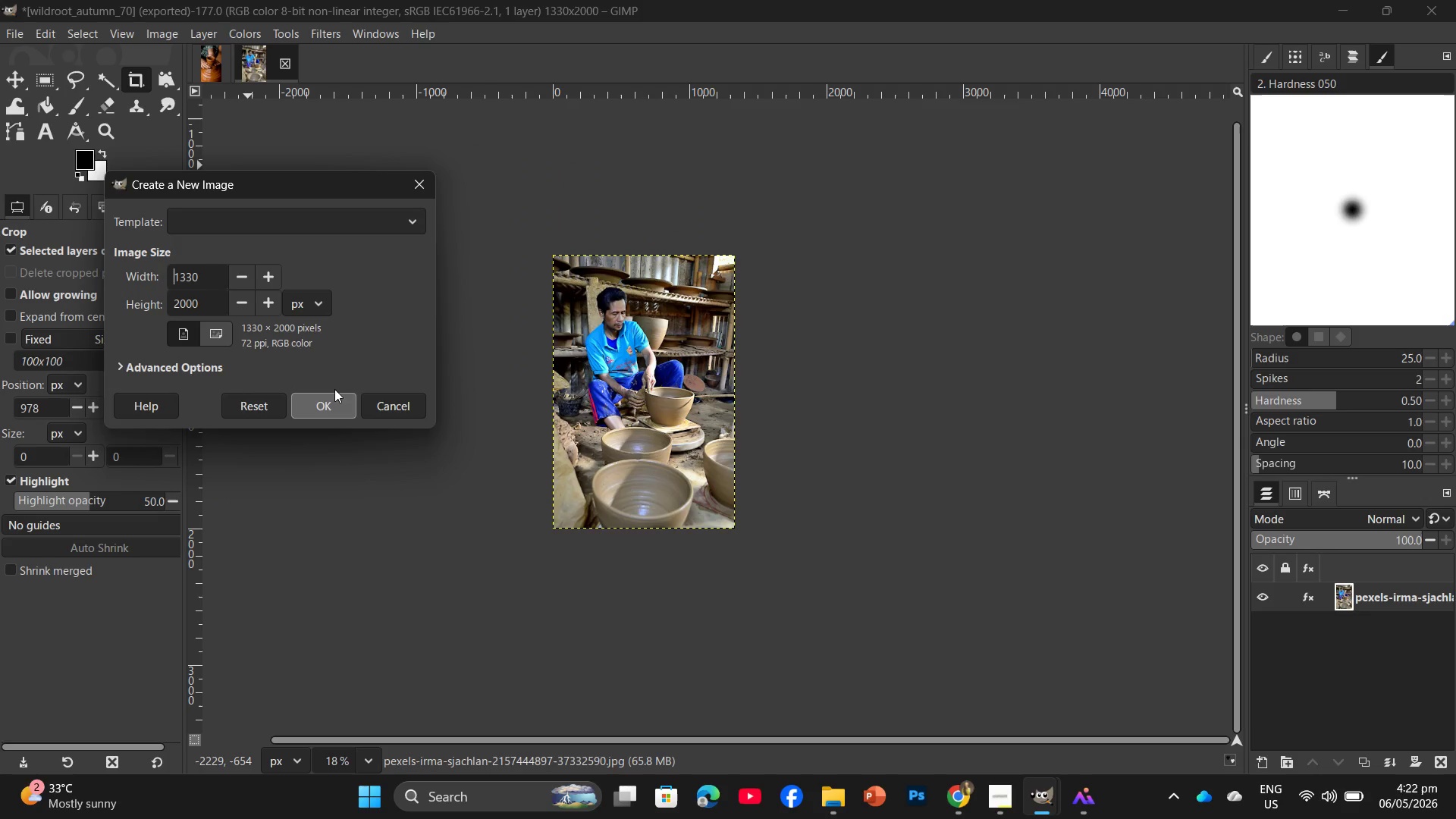 
left_click([208, 325])
 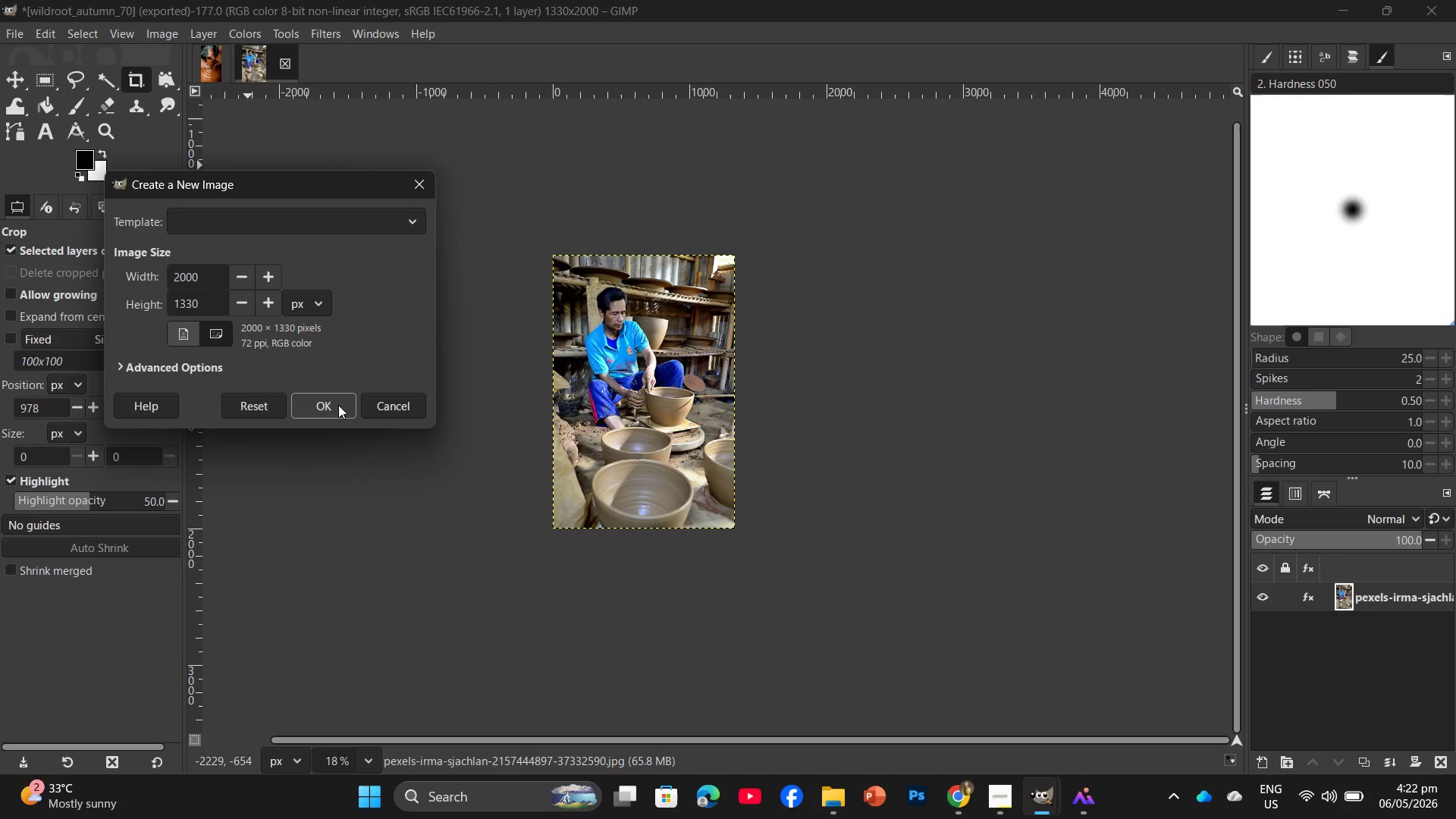 
left_click([343, 415])
 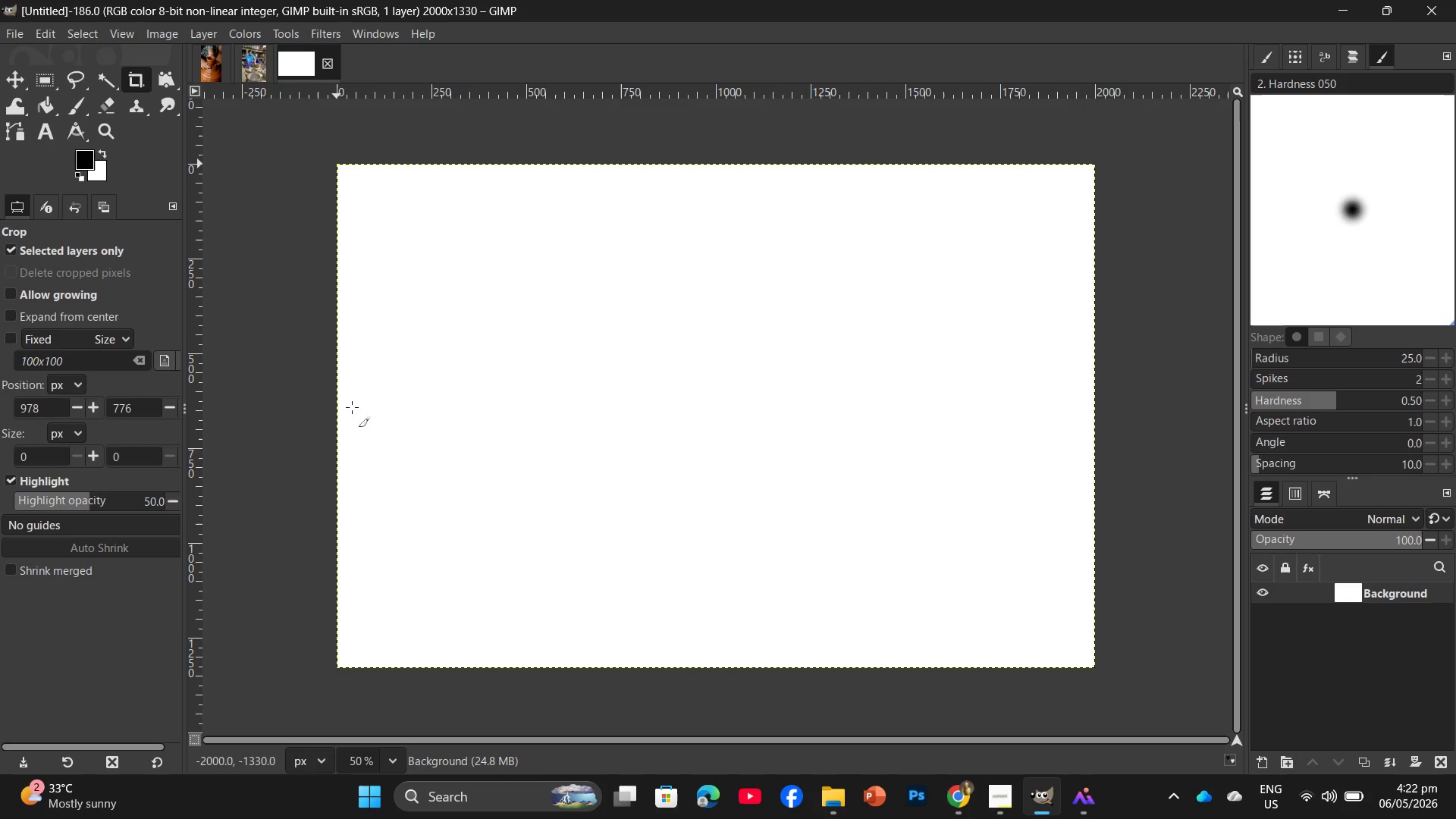 
wait(11.86)
 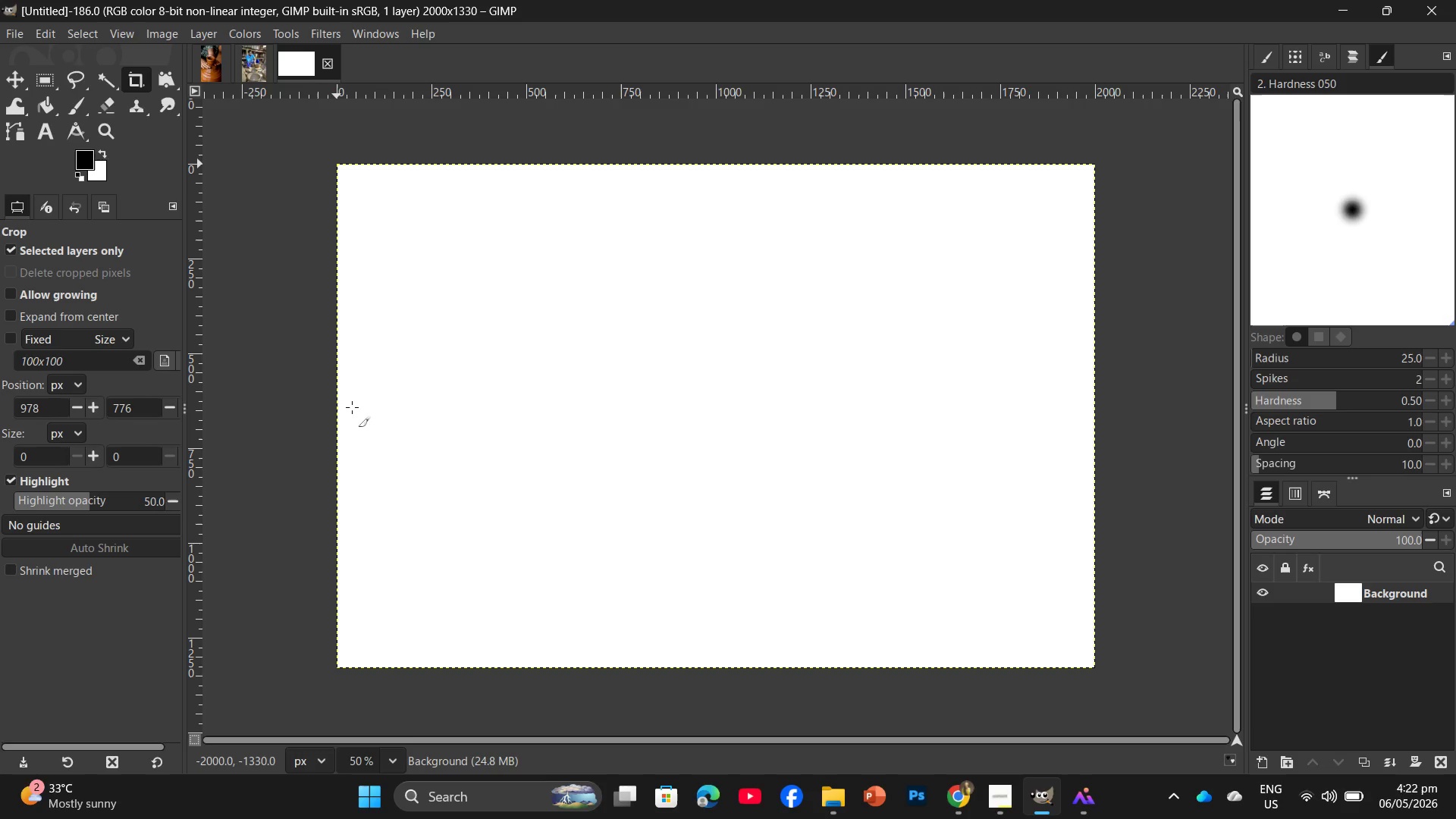 
left_click([105, 207])
 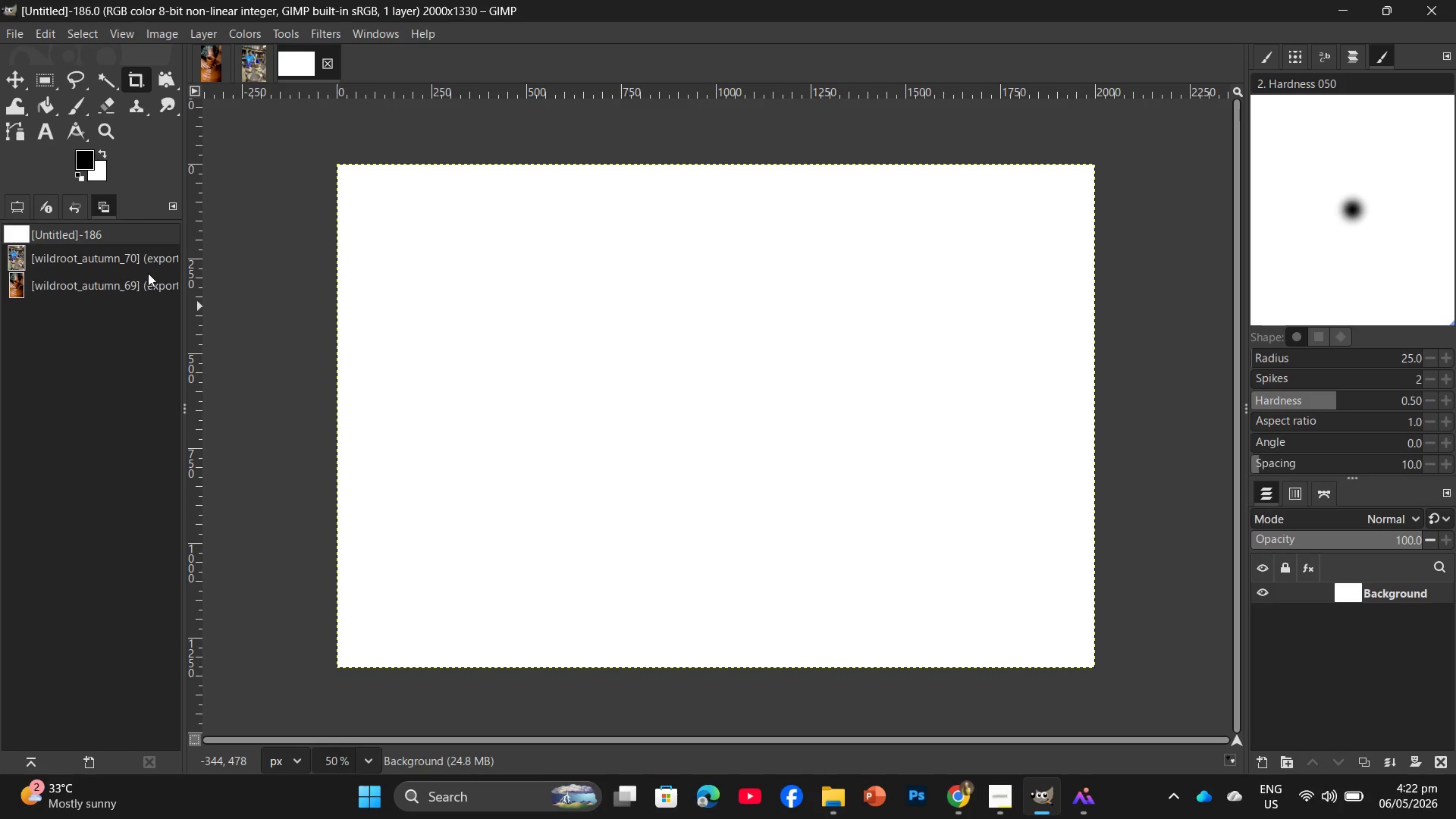 
left_click_drag(start_coordinate=[149, 270], to_coordinate=[106, 254])
 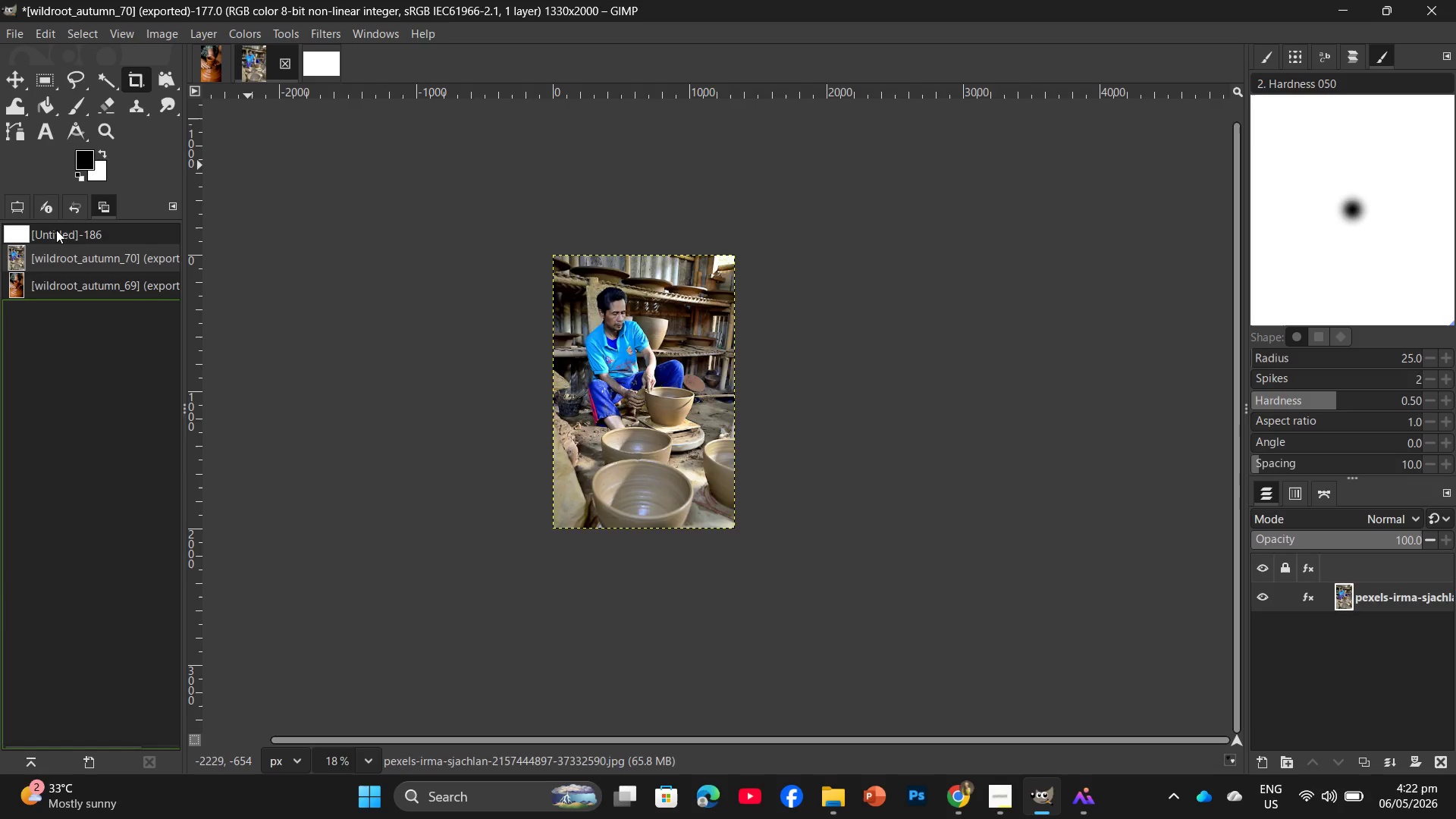 
left_click_drag(start_coordinate=[56, 230], to_coordinate=[55, 224])
 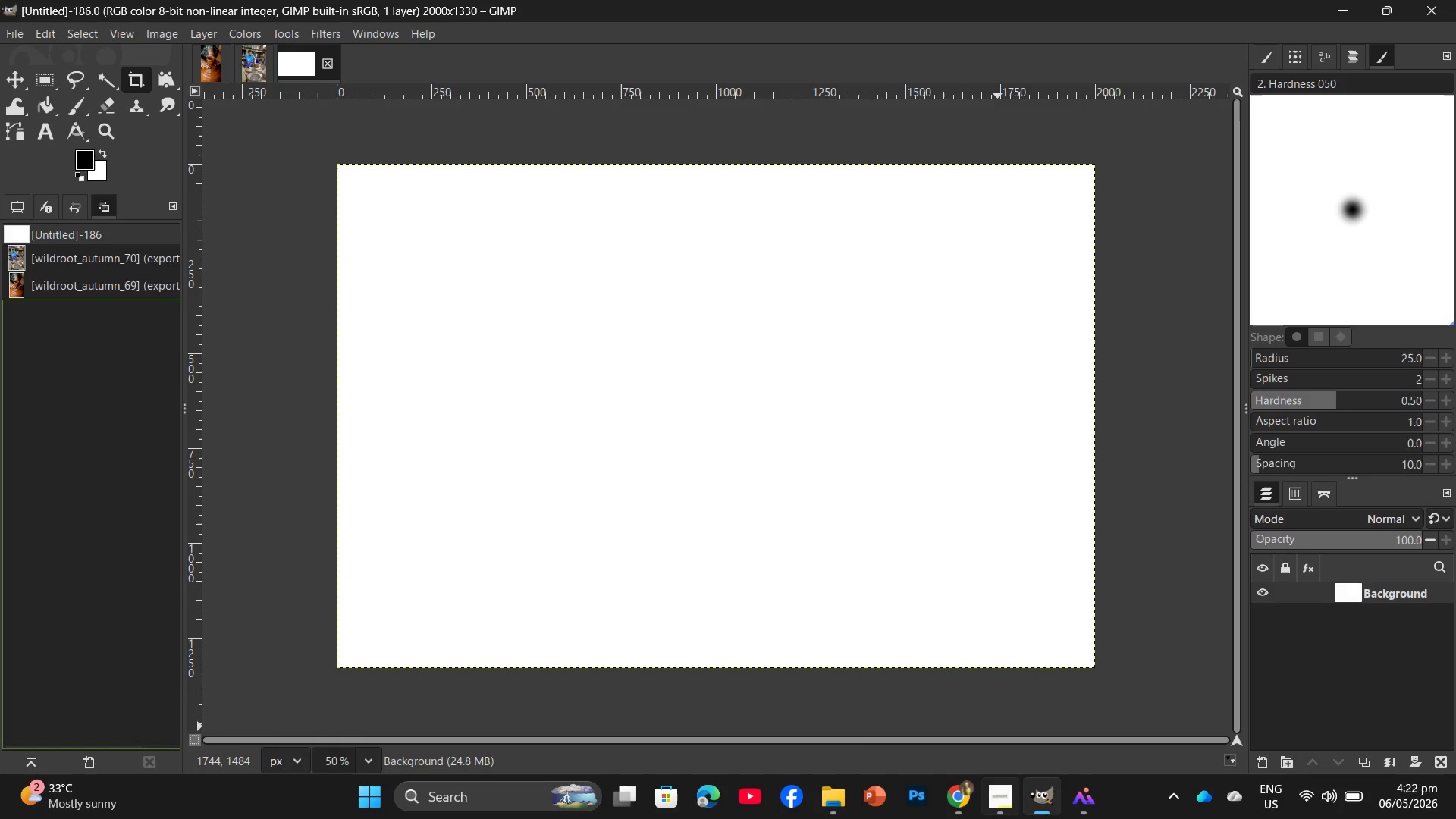 
right_click([739, 590])
 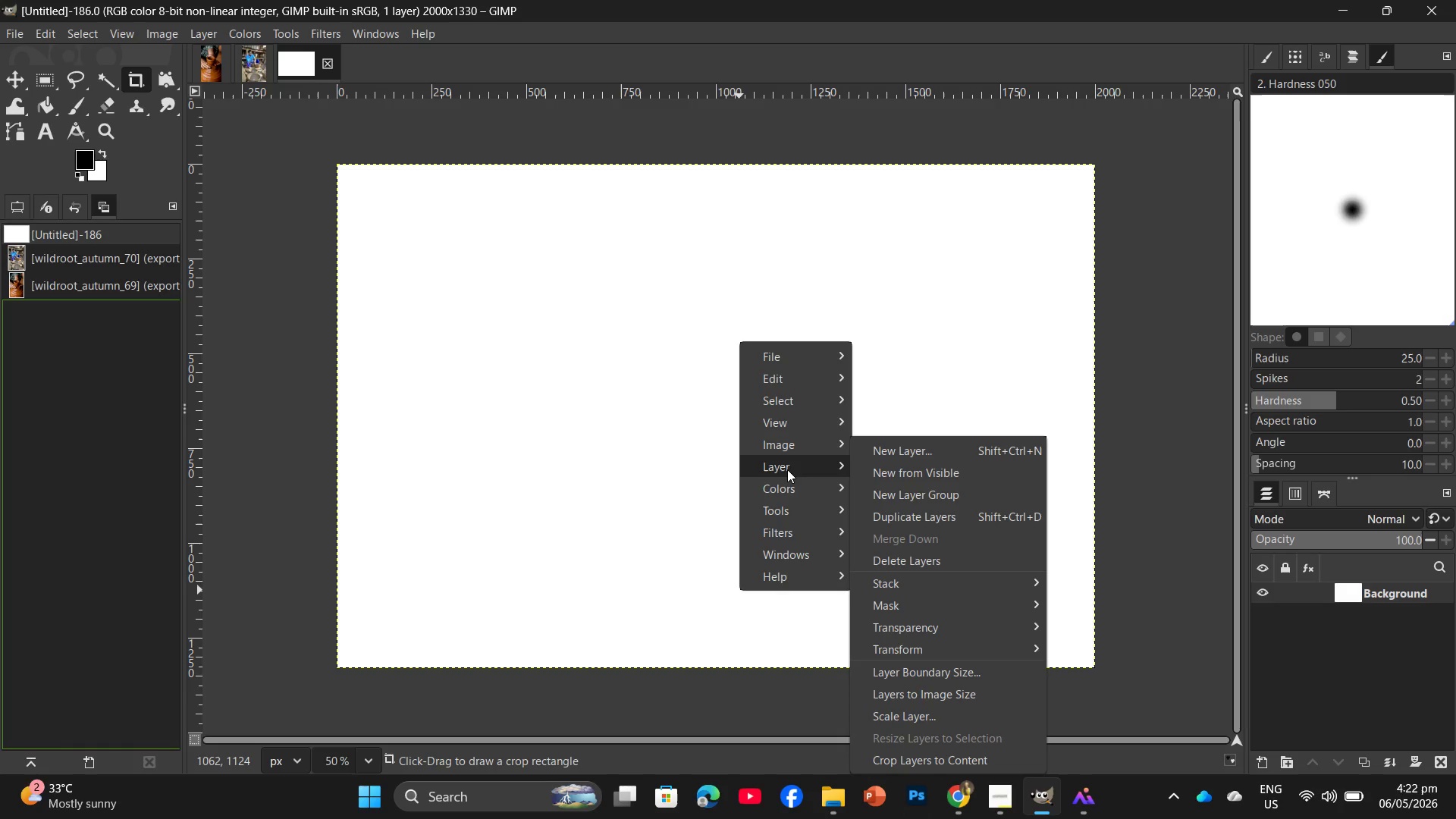 
left_click([791, 447])
 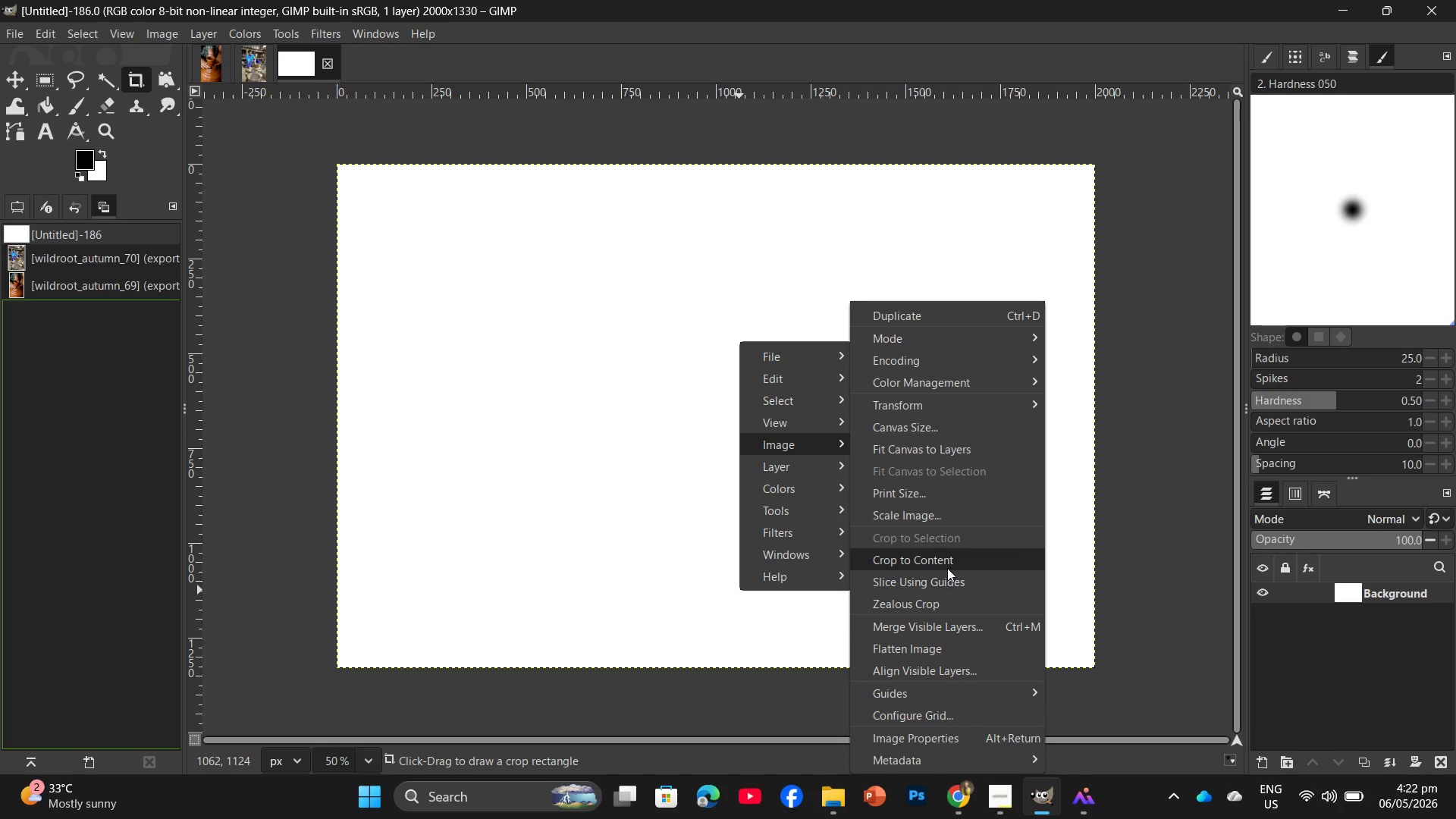 
wait(5.33)
 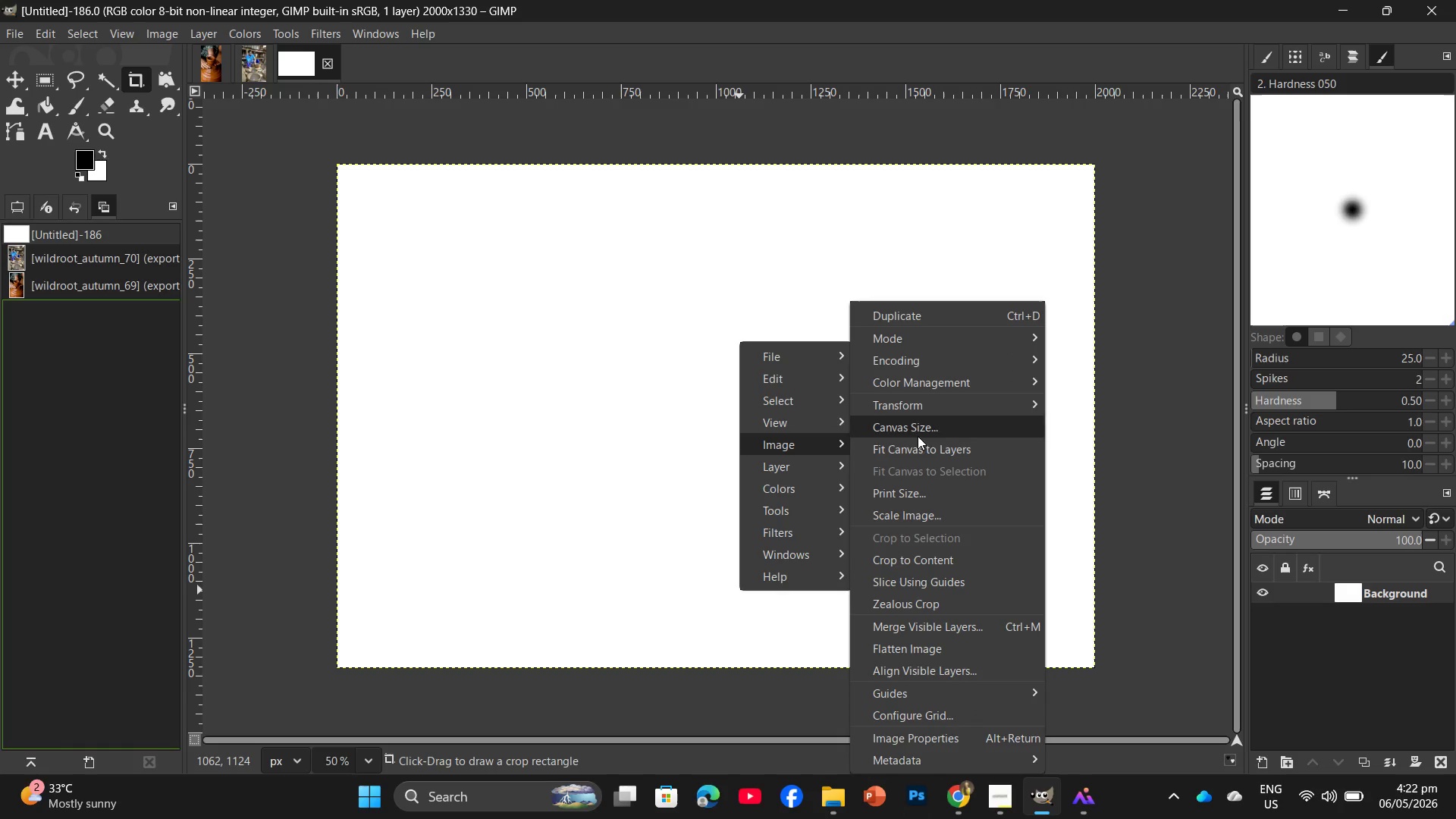 
scroll: coordinate [979, 681], scroll_direction: down, amount: 2.0
 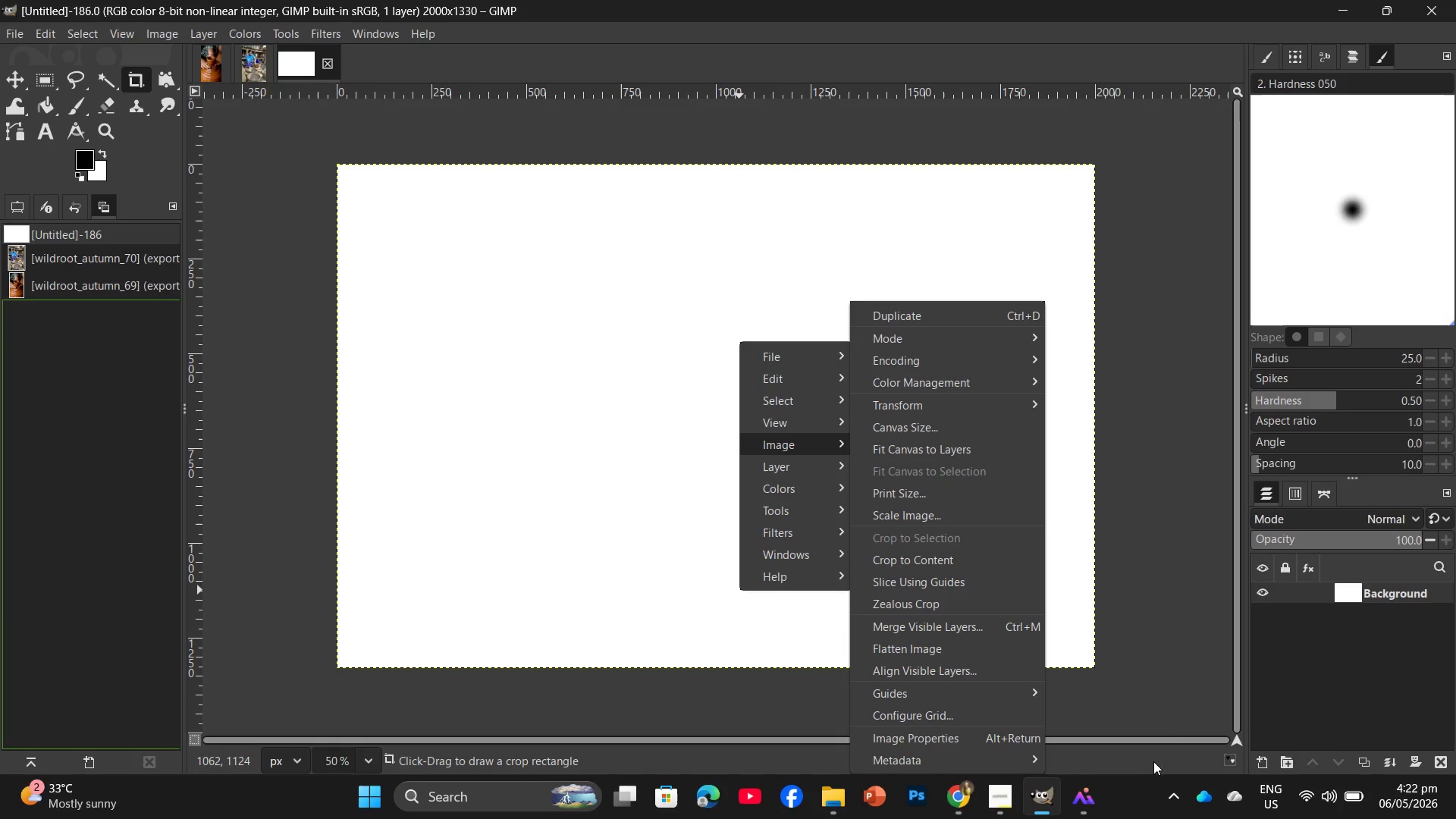 
double_click([1147, 698])
 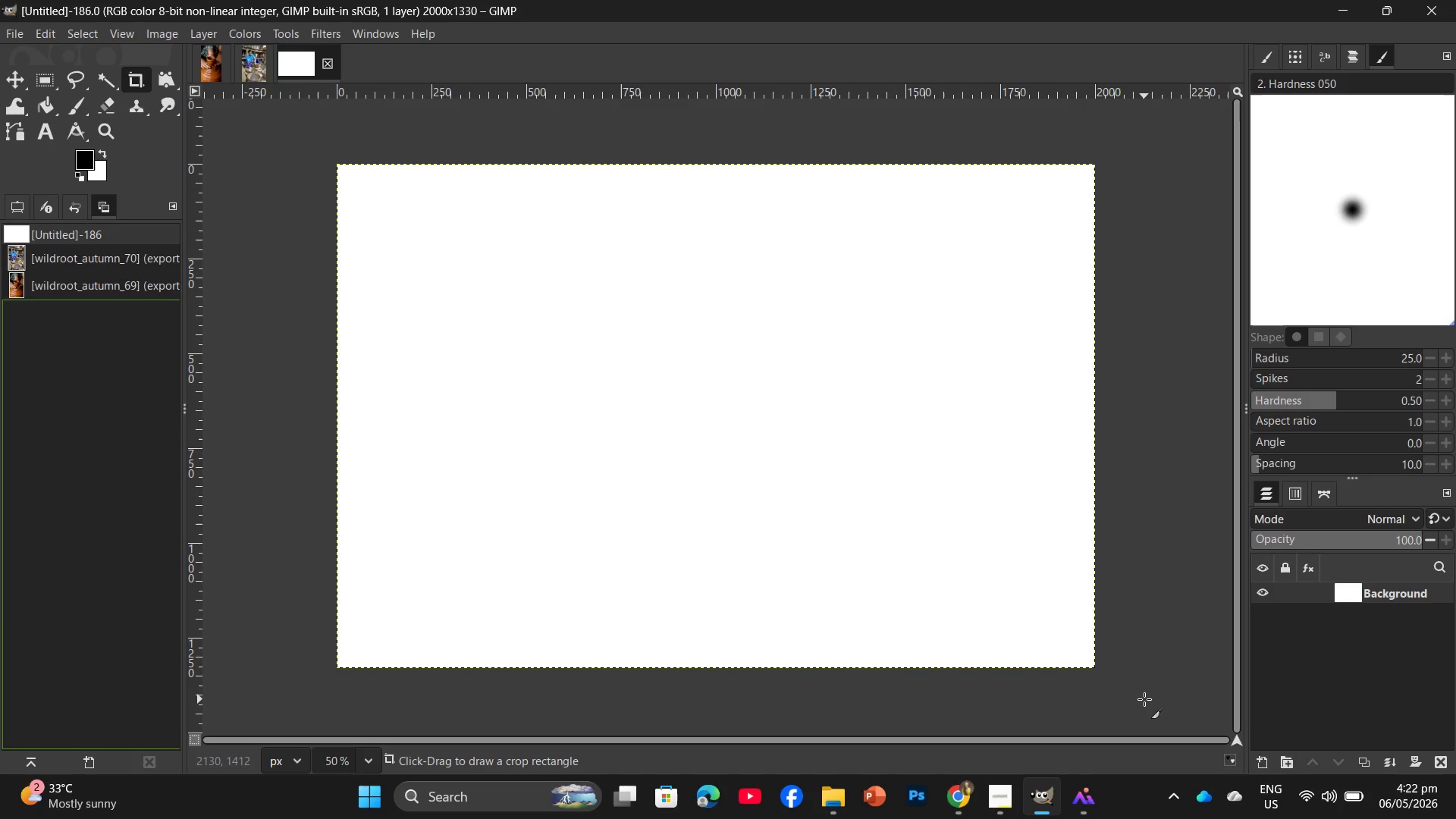 
key(Enter)
 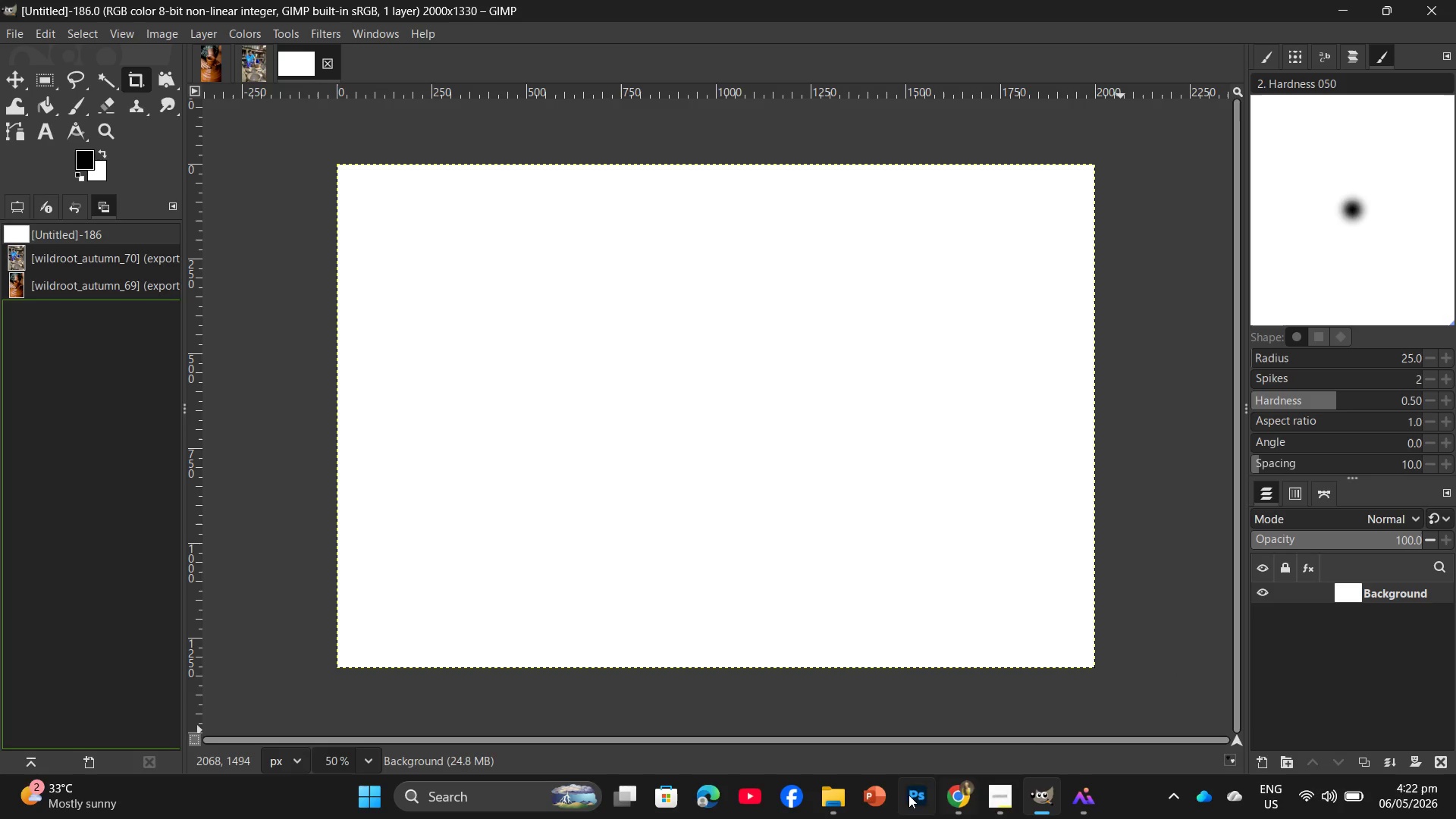 
left_click([832, 797])
 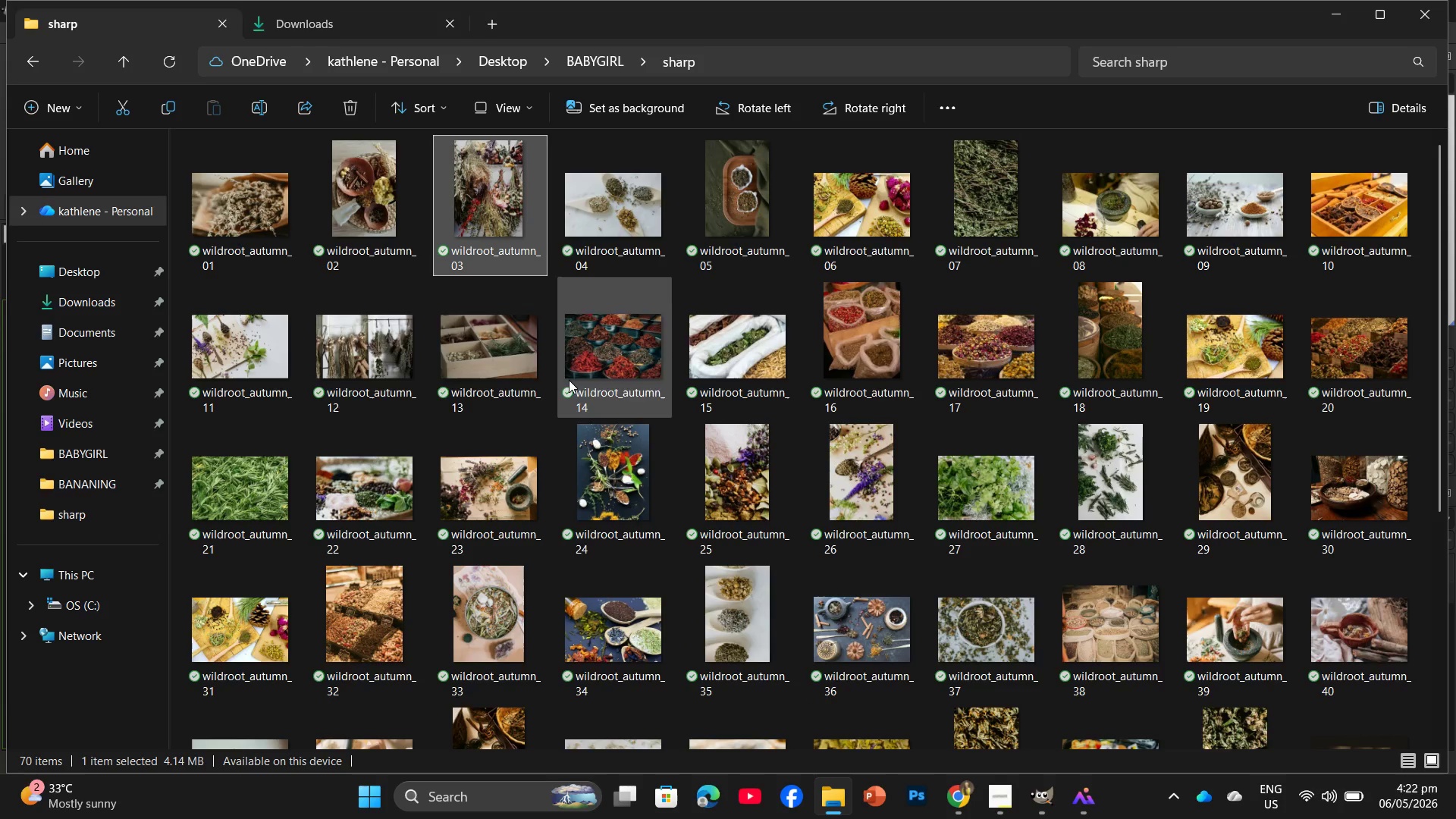 
left_click_drag(start_coordinate=[499, 221], to_coordinate=[685, 494])
 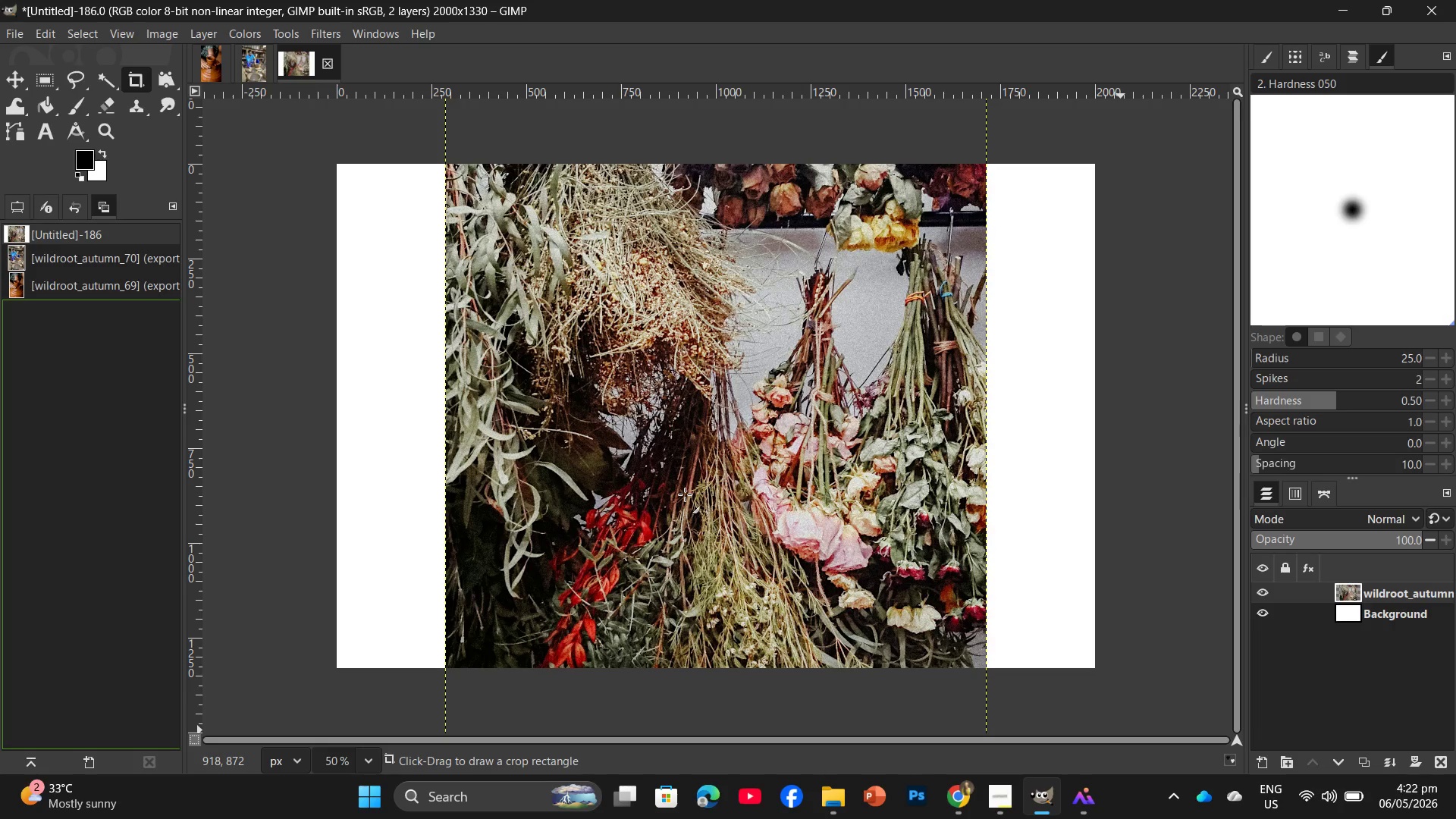 
right_click([745, 467])
 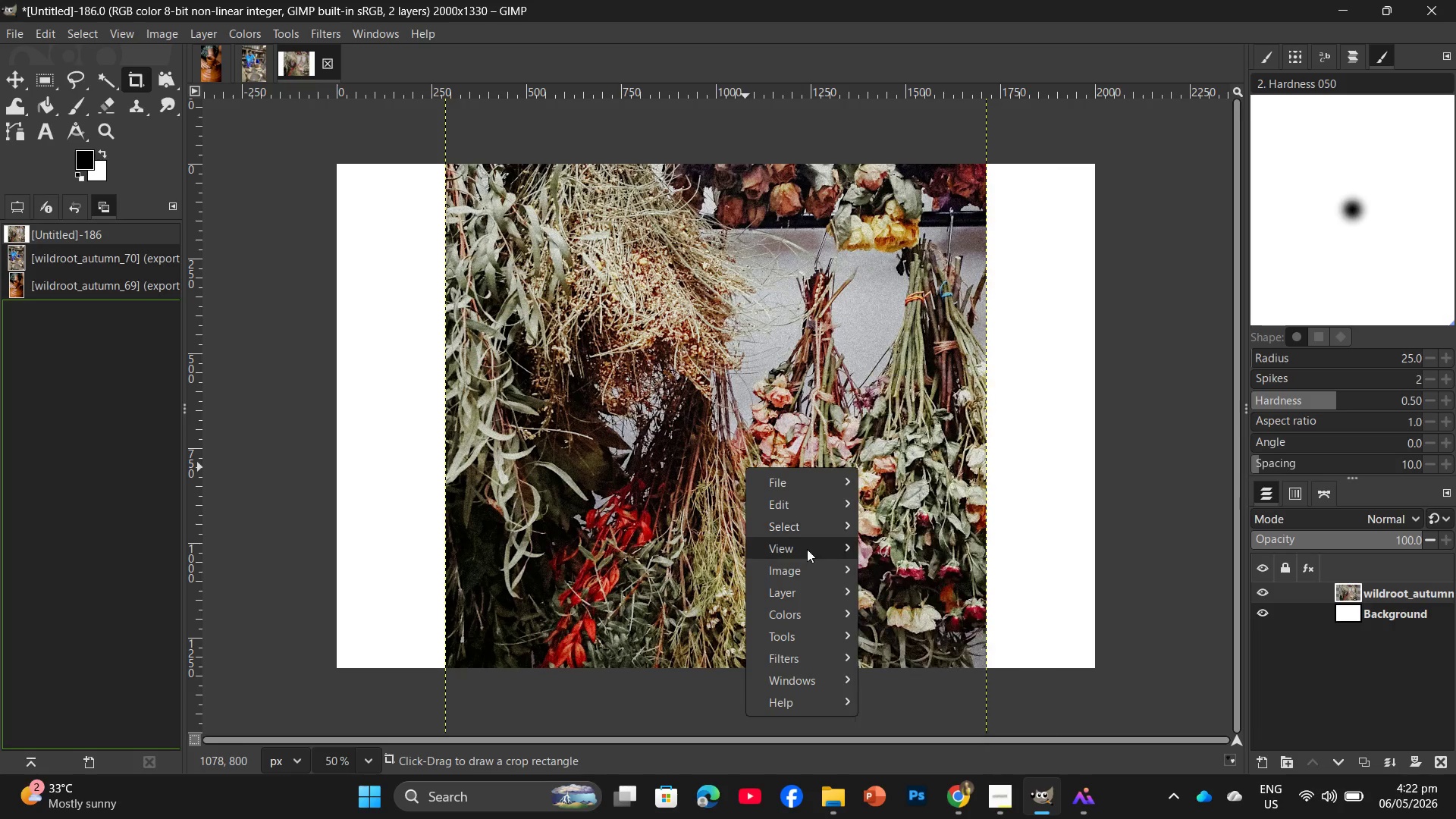 
left_click([808, 566])
 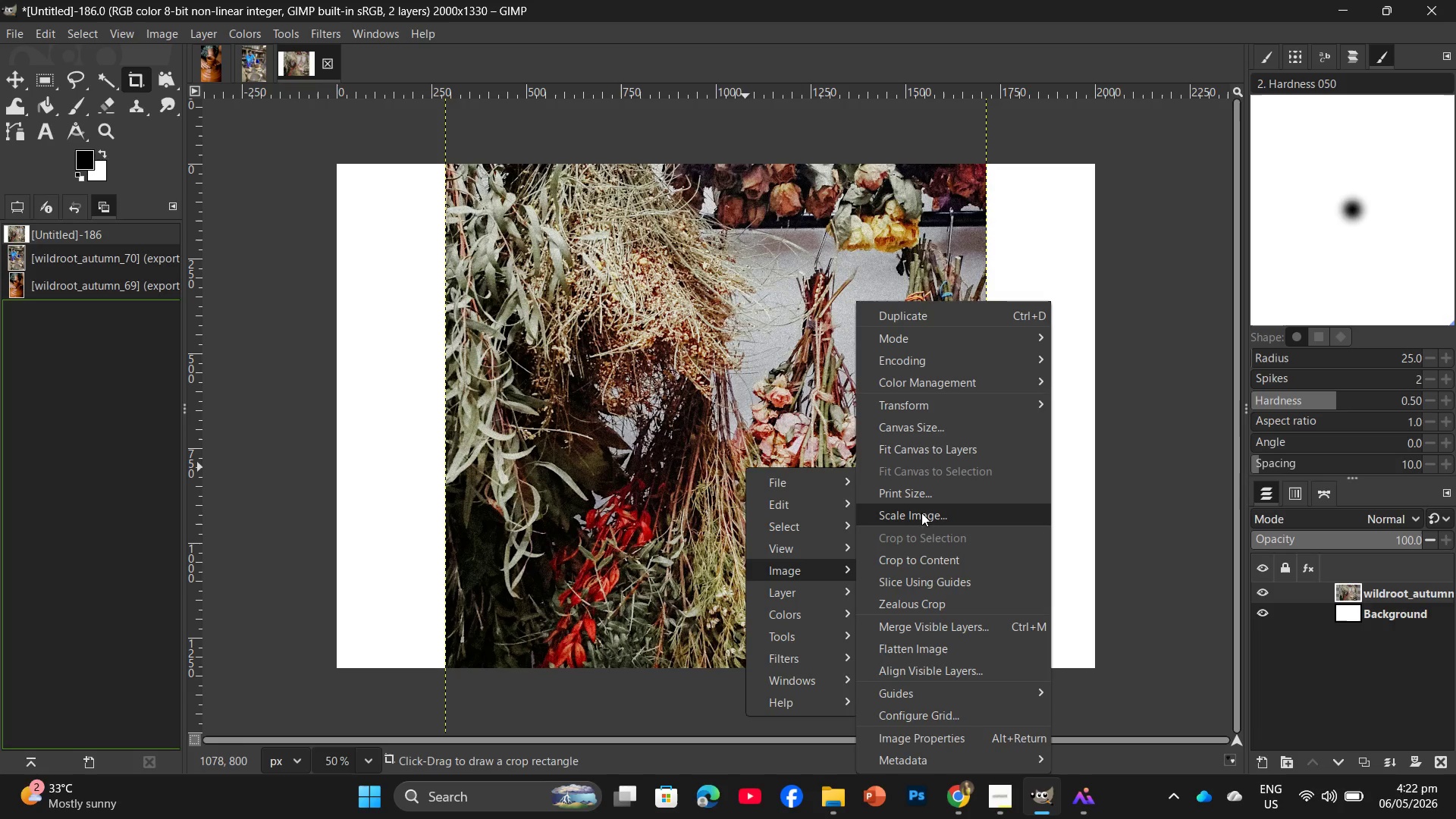 
left_click([927, 509])
 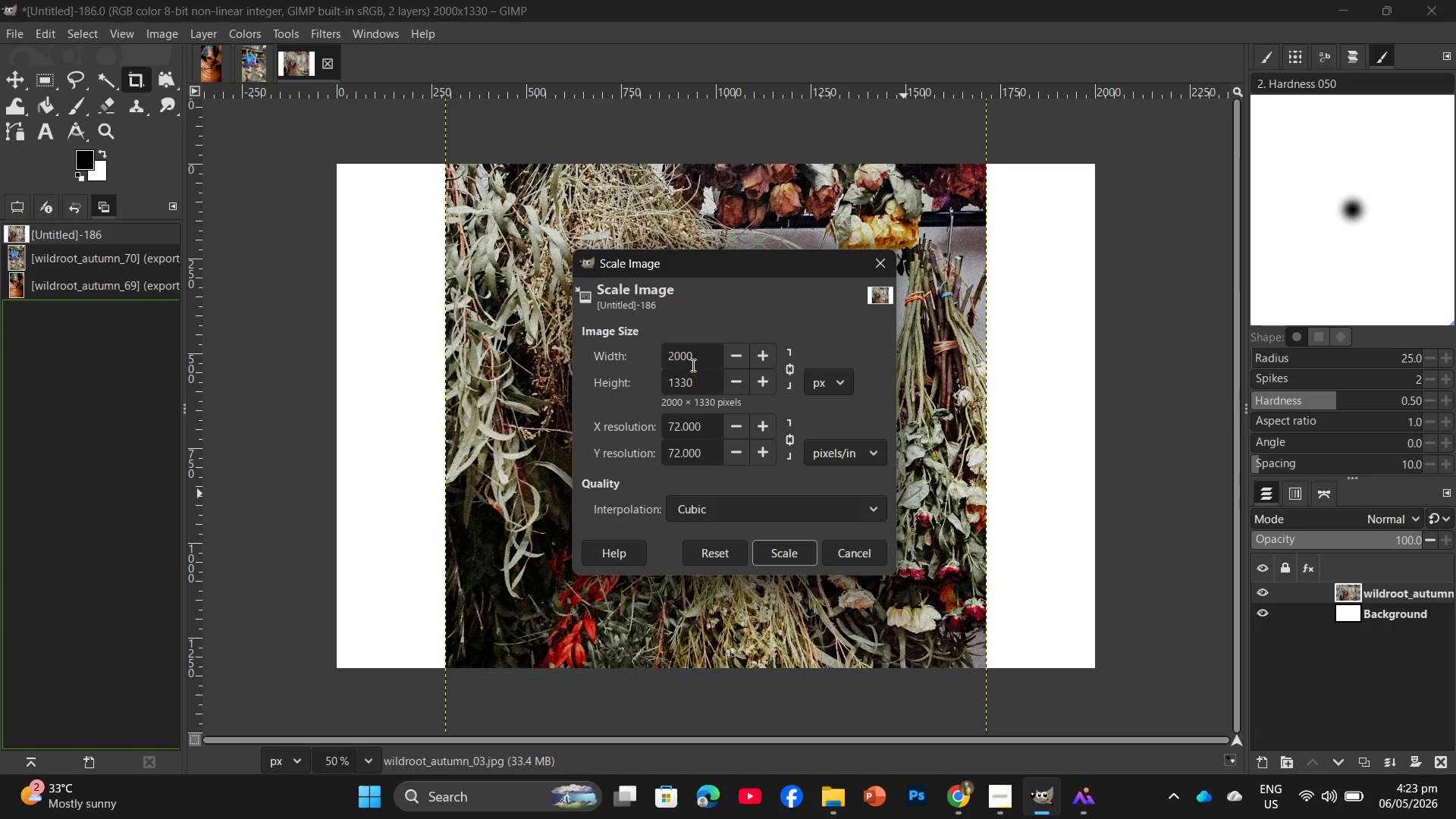 
left_click_drag(start_coordinate=[701, 356], to_coordinate=[667, 350])
 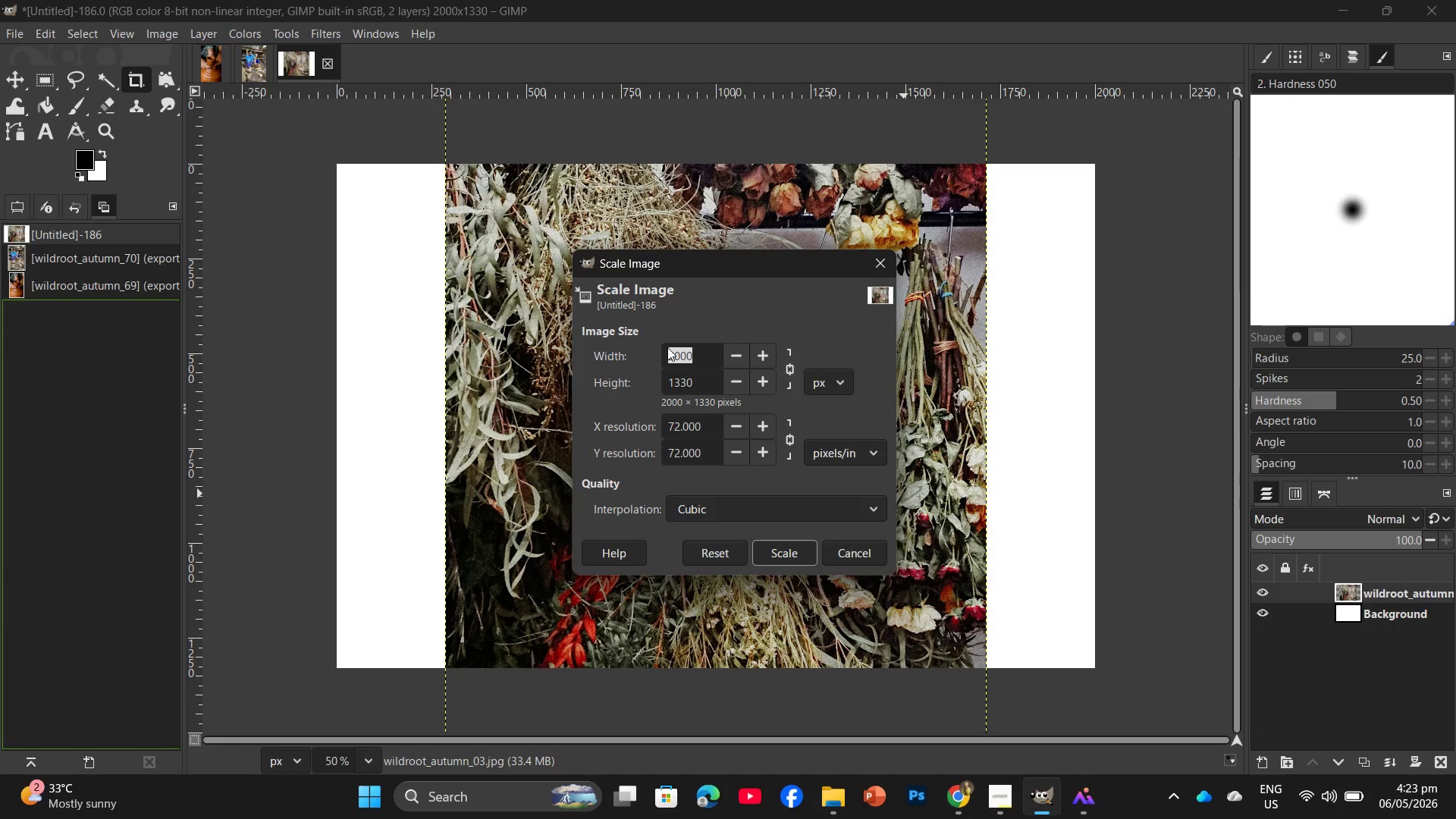 
key(Numpad8)
 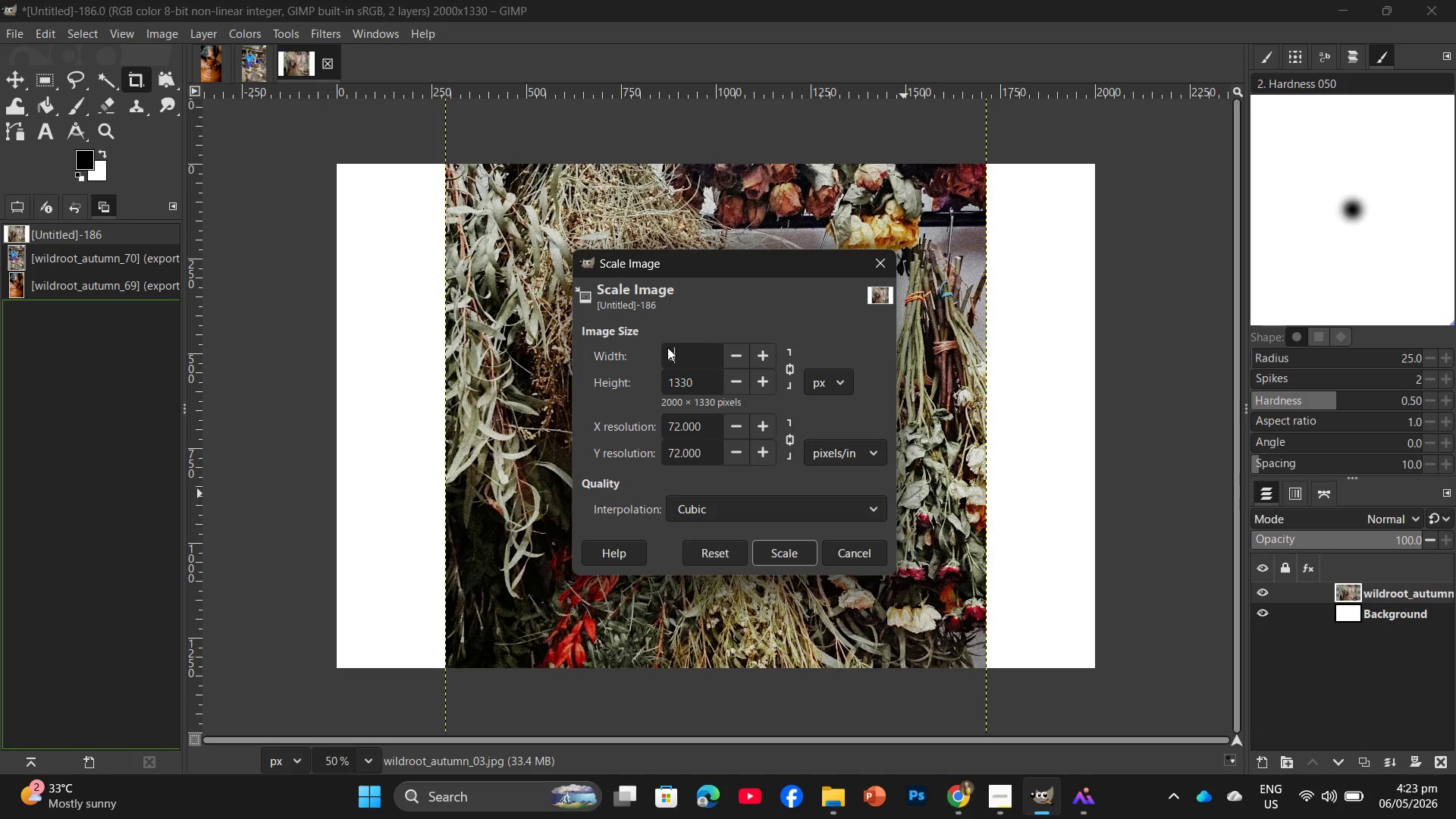 
key(Numpad0)
 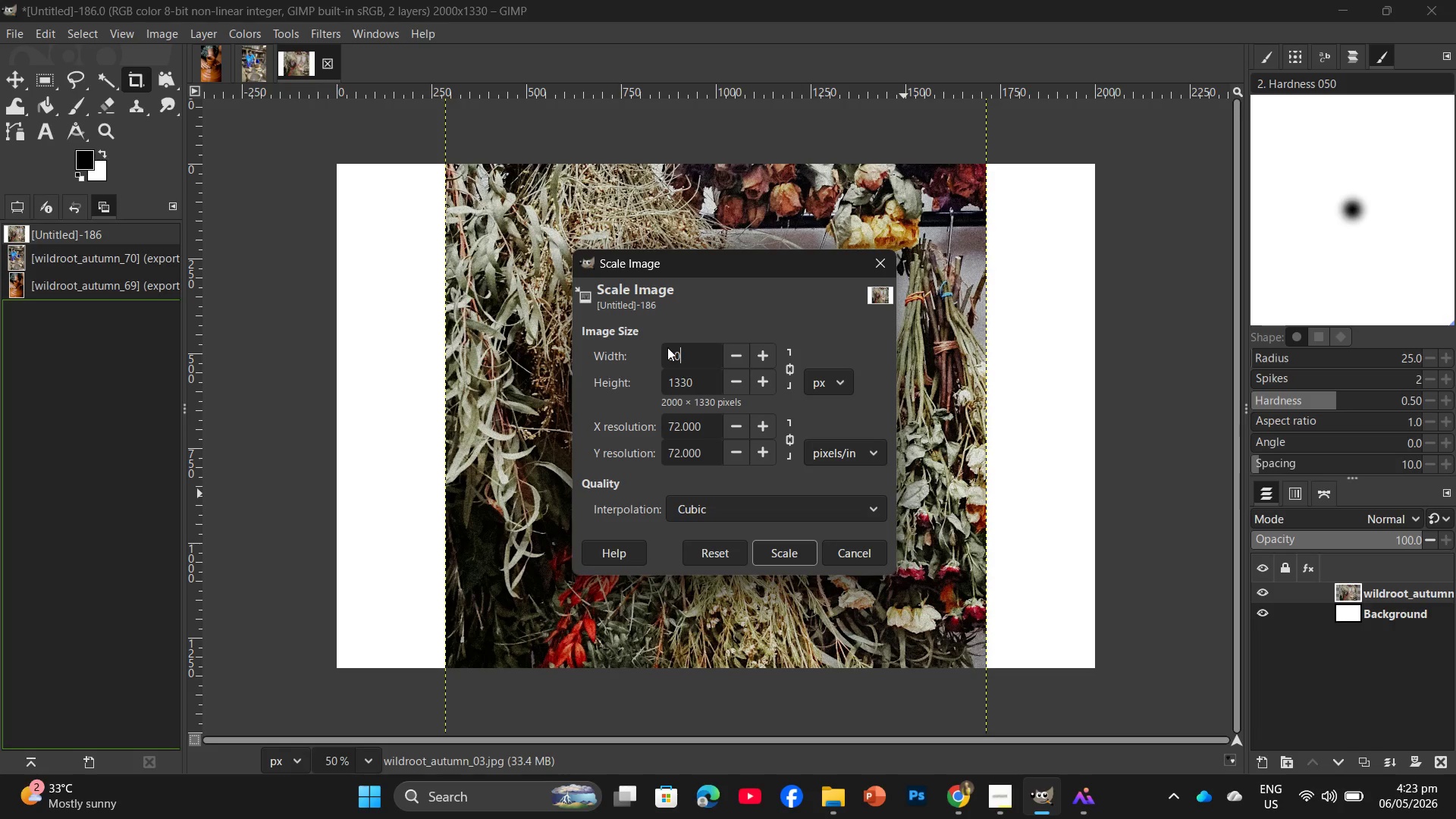 
key(Numpad0)
 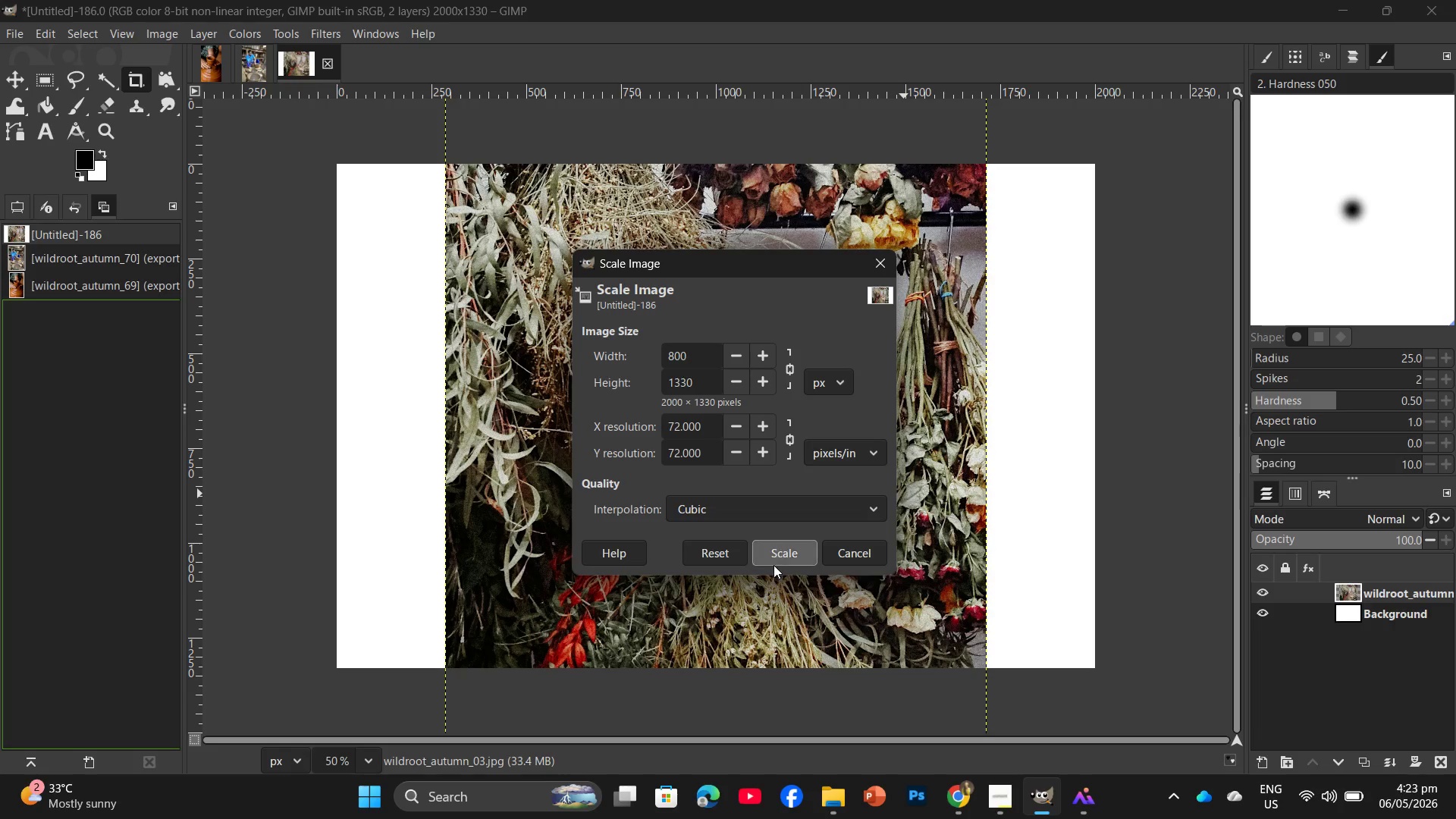 
left_click([775, 561])
 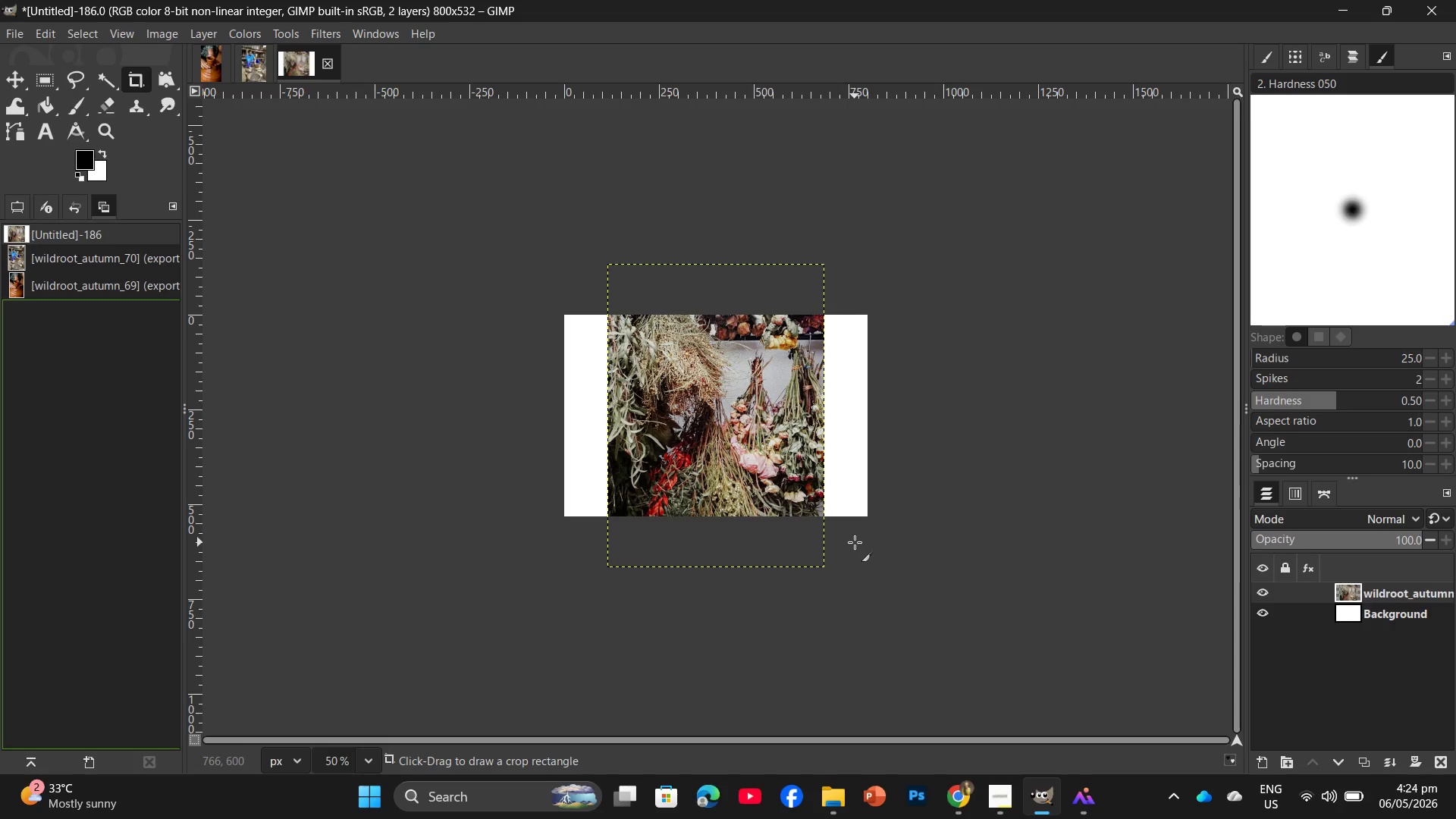 
wait(97.56)
 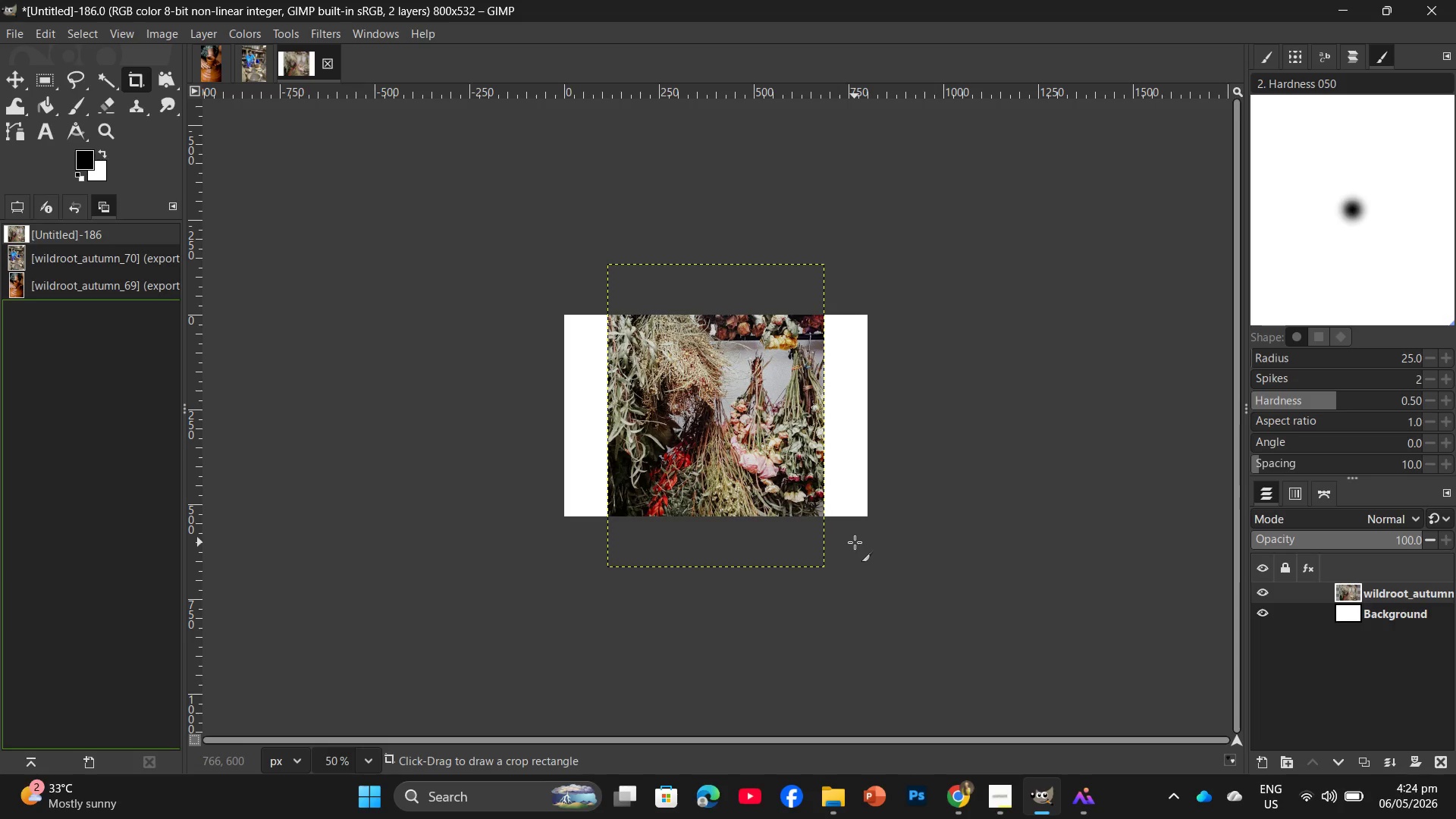 
hold_key(key=ControlLeft, duration=0.91)
scroll: coordinate [785, 491], scroll_direction: up, amount: 7.0
 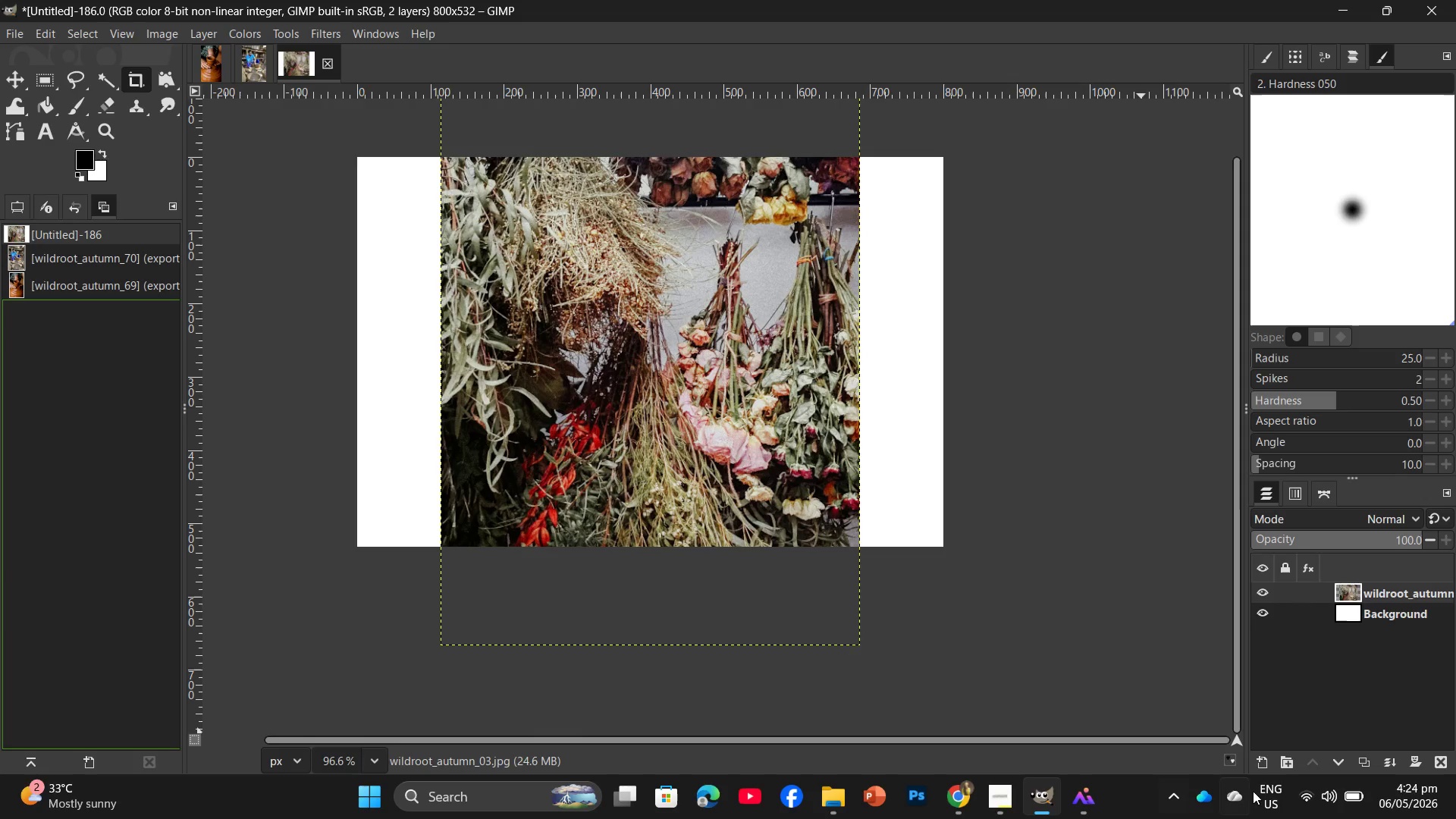 
wait(7.55)
 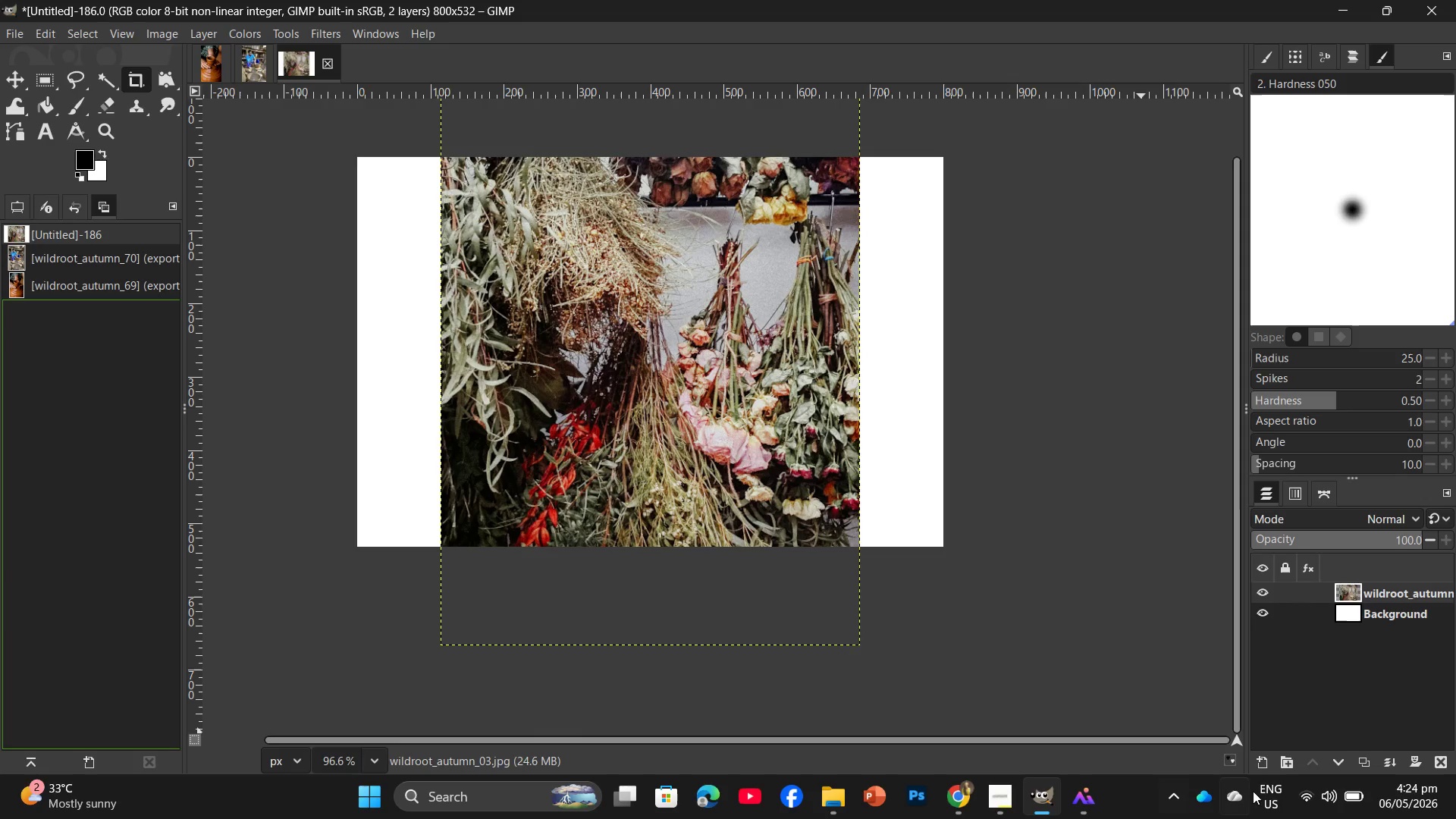 
left_click([1002, 792])